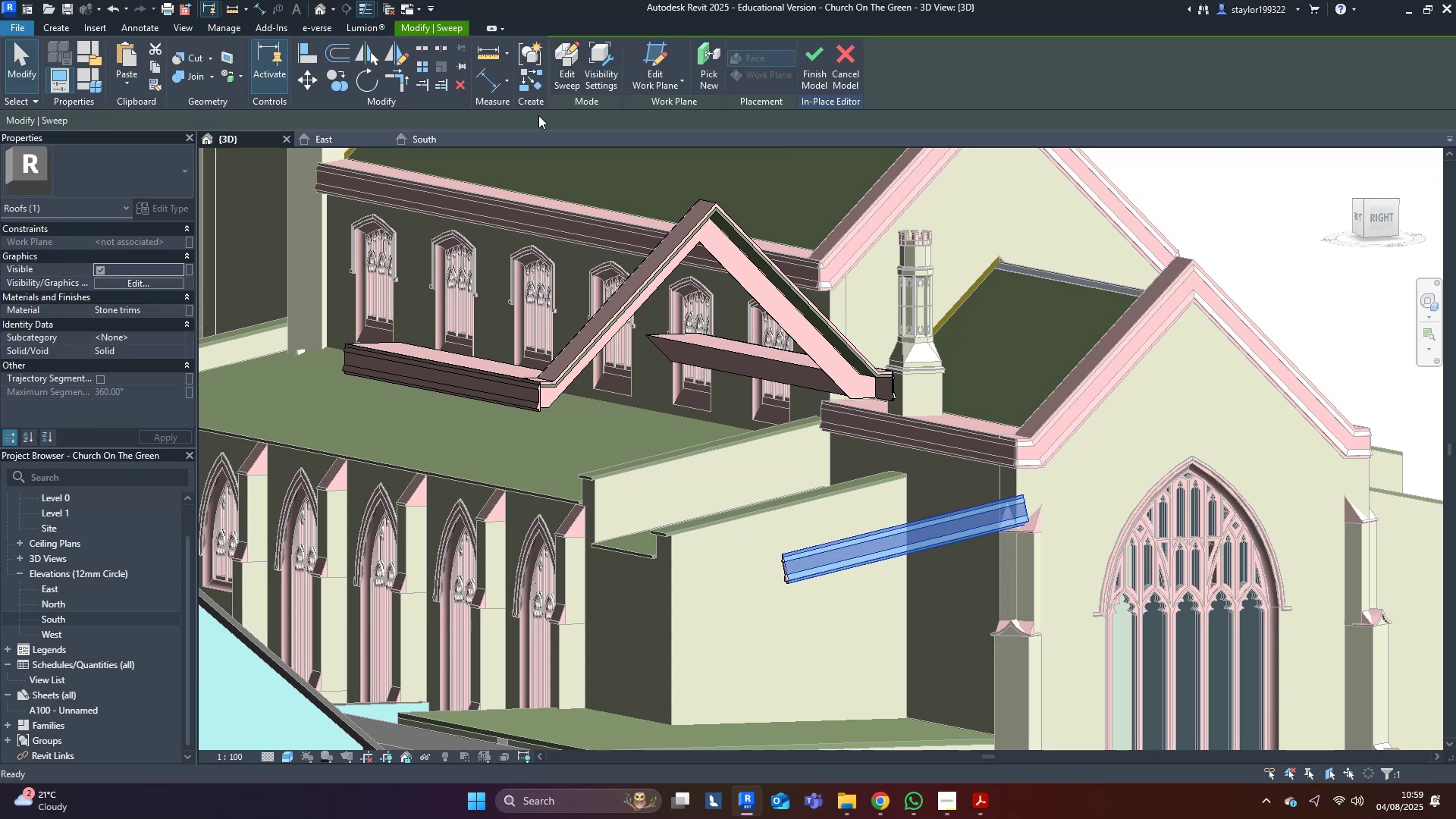 
hold_key(key=ShiftLeft, duration=0.67)
 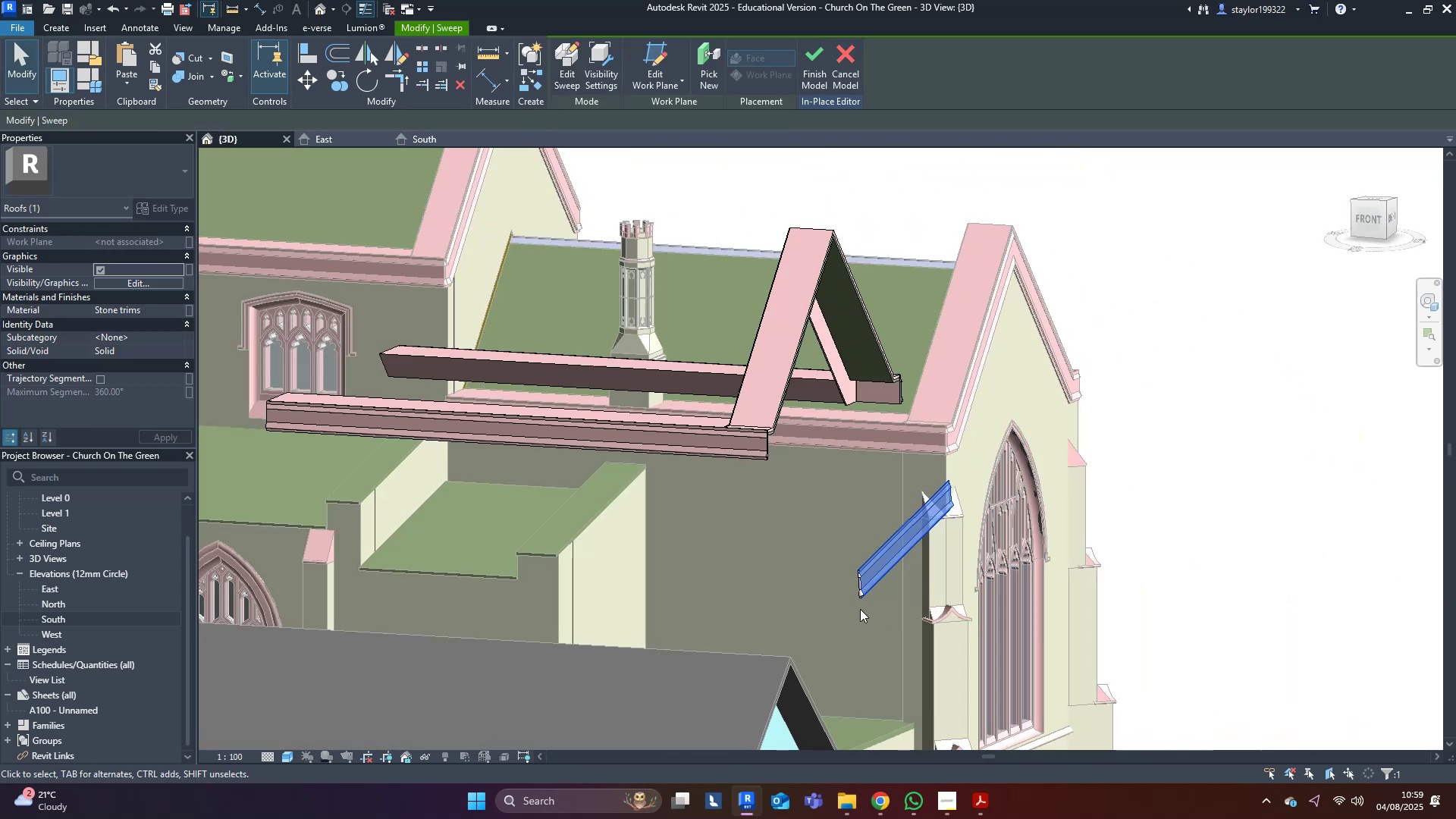 
hold_key(key=ControlLeft, duration=1.4)
left_click([858, 596])
 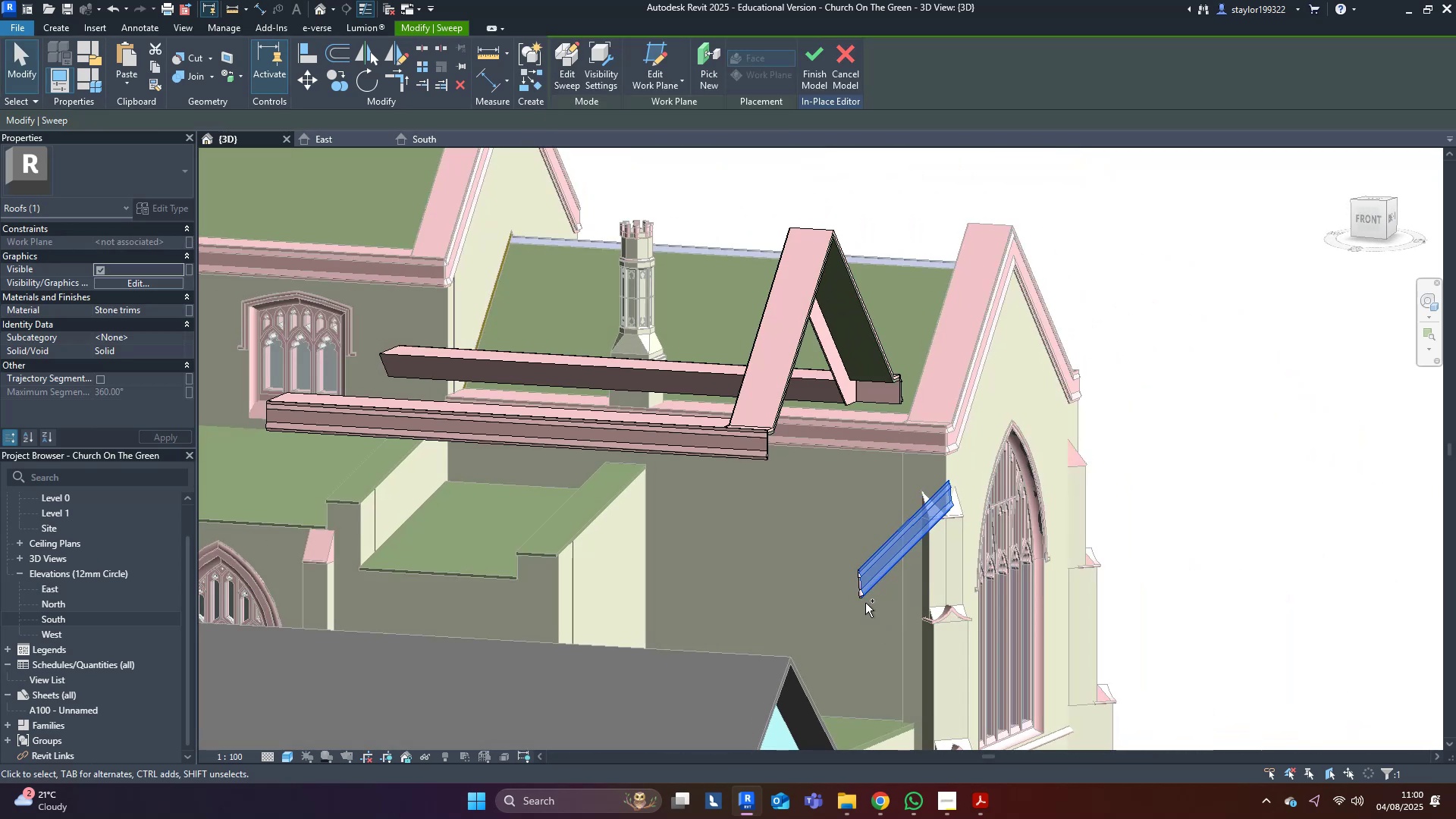 
left_click_drag(start_coordinate=[758, 531], to_coordinate=[1241, 479])
 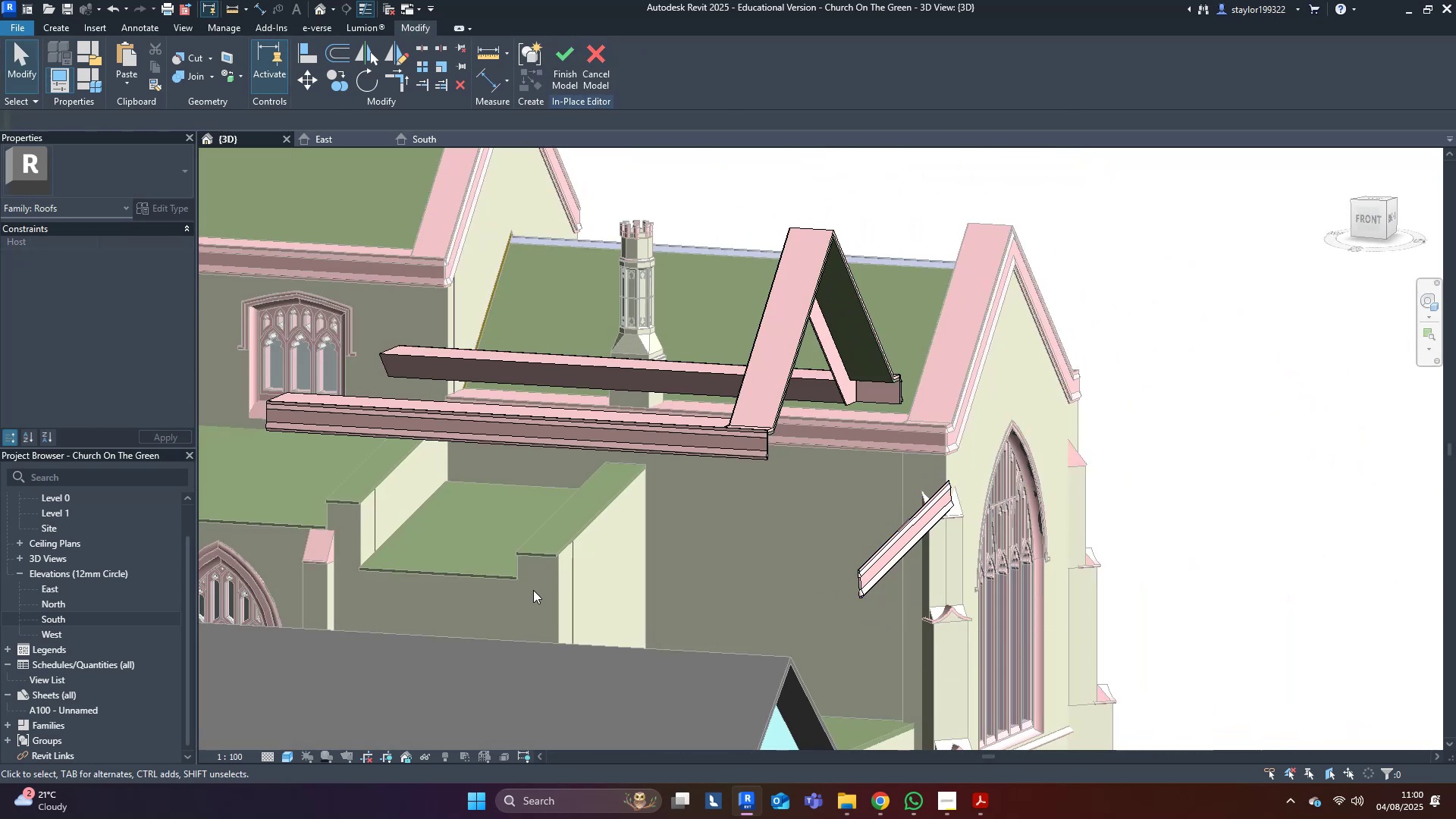 
left_click_drag(start_coordinate=[1036, 447], to_coordinate=[798, 614])
 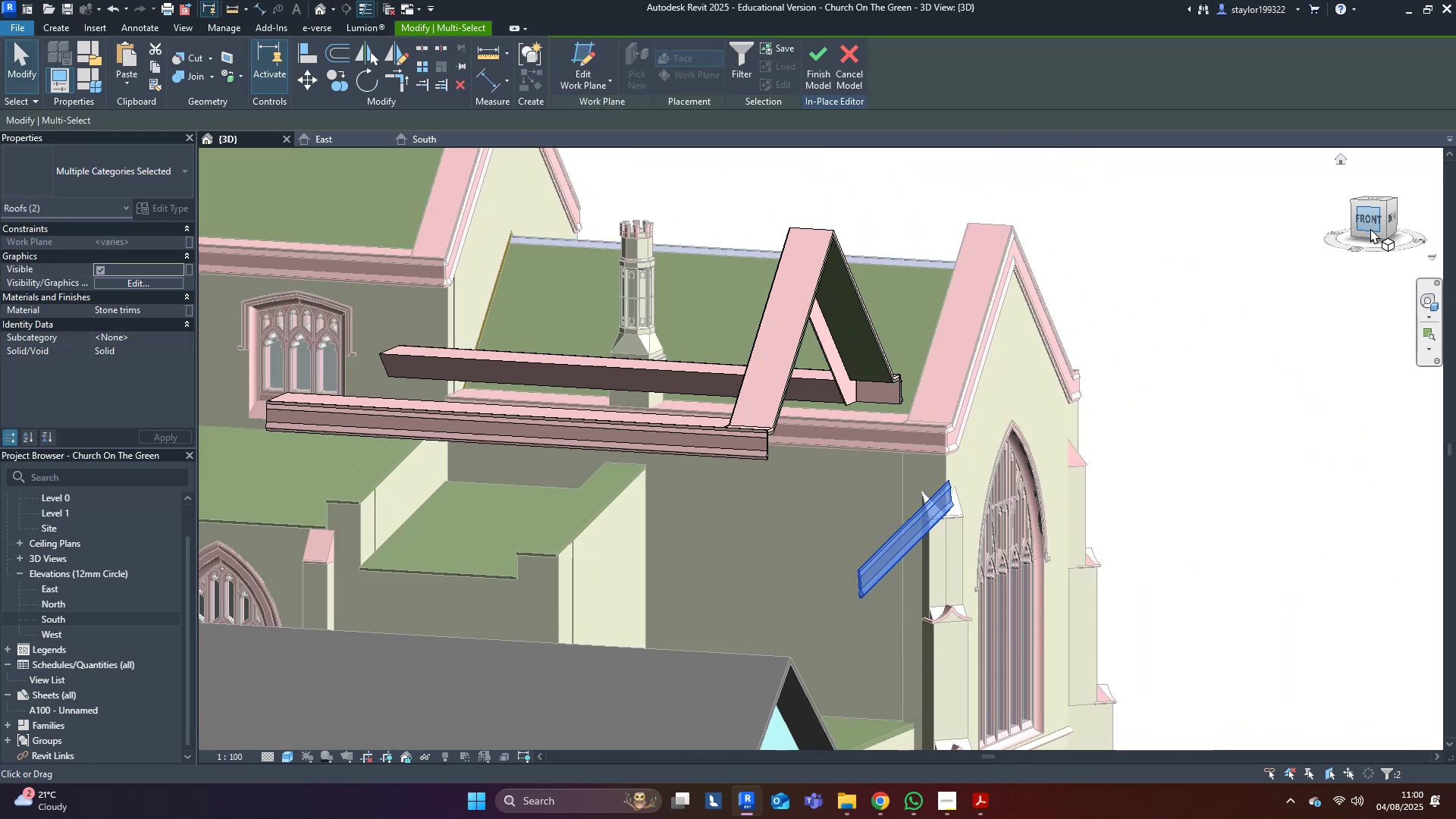 
left_click([1368, 220])
 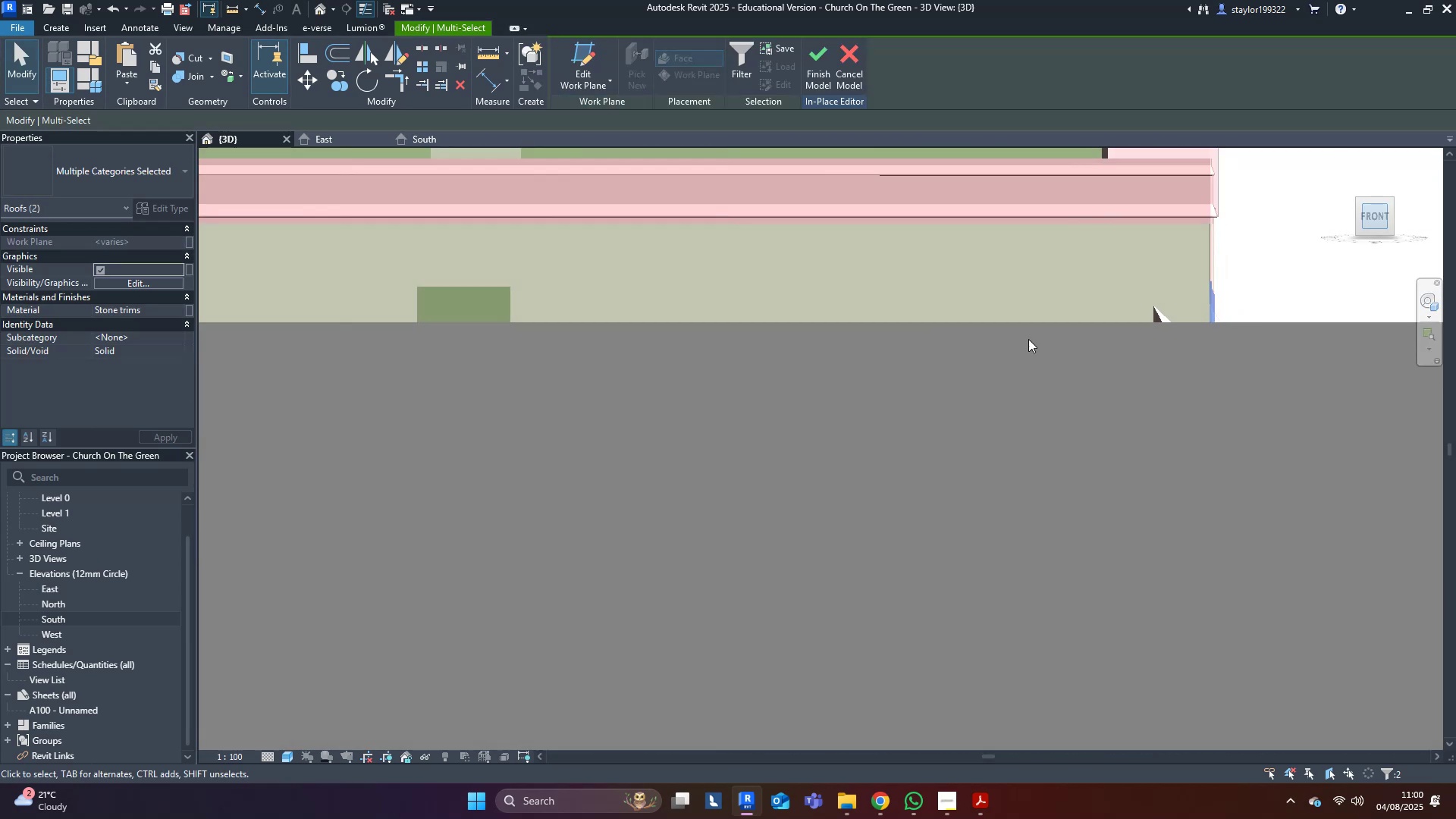 
type(wf)
 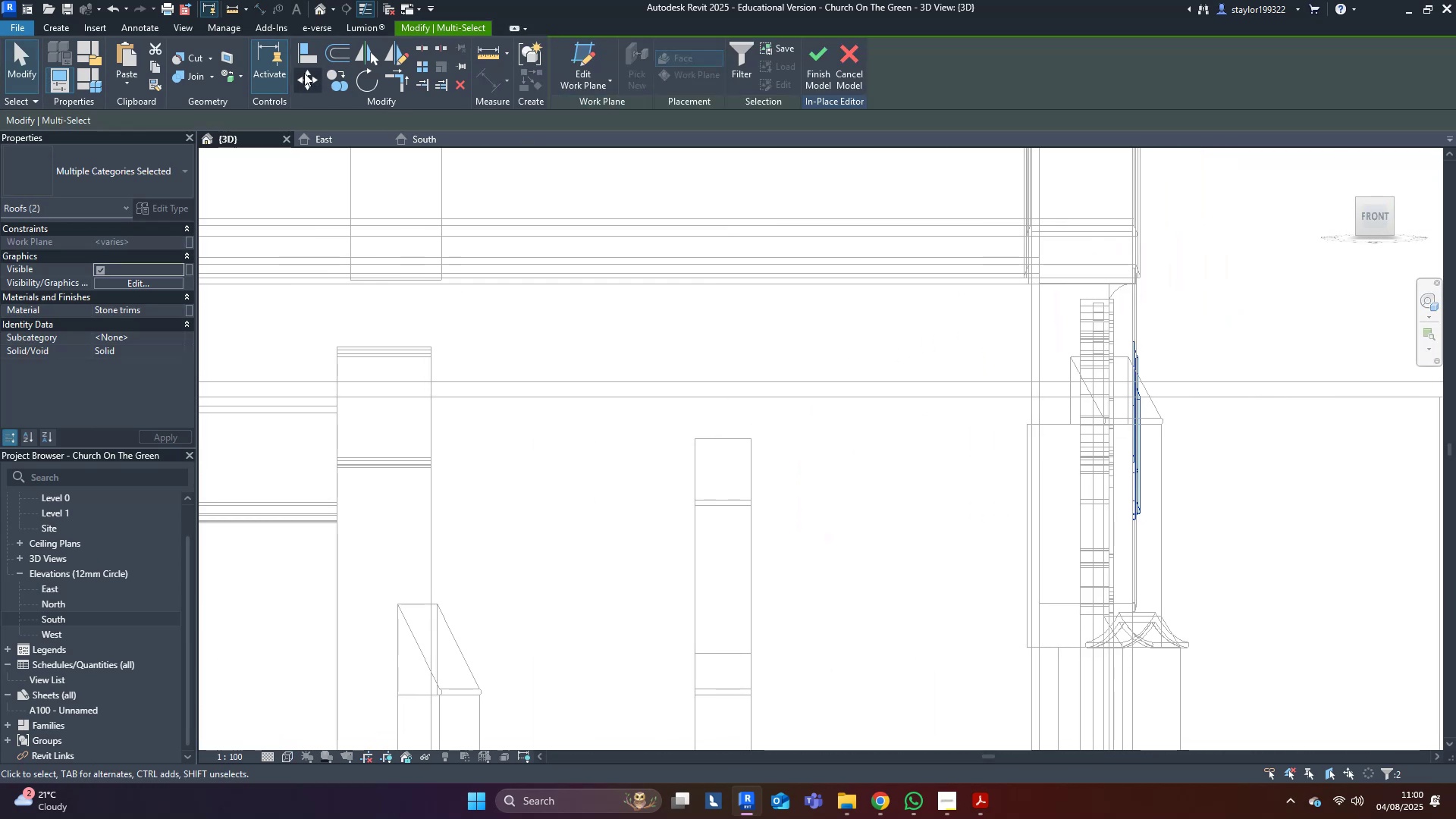 
scroll: coordinate [1030, 532], scroll_direction: up, amount: 9.0
 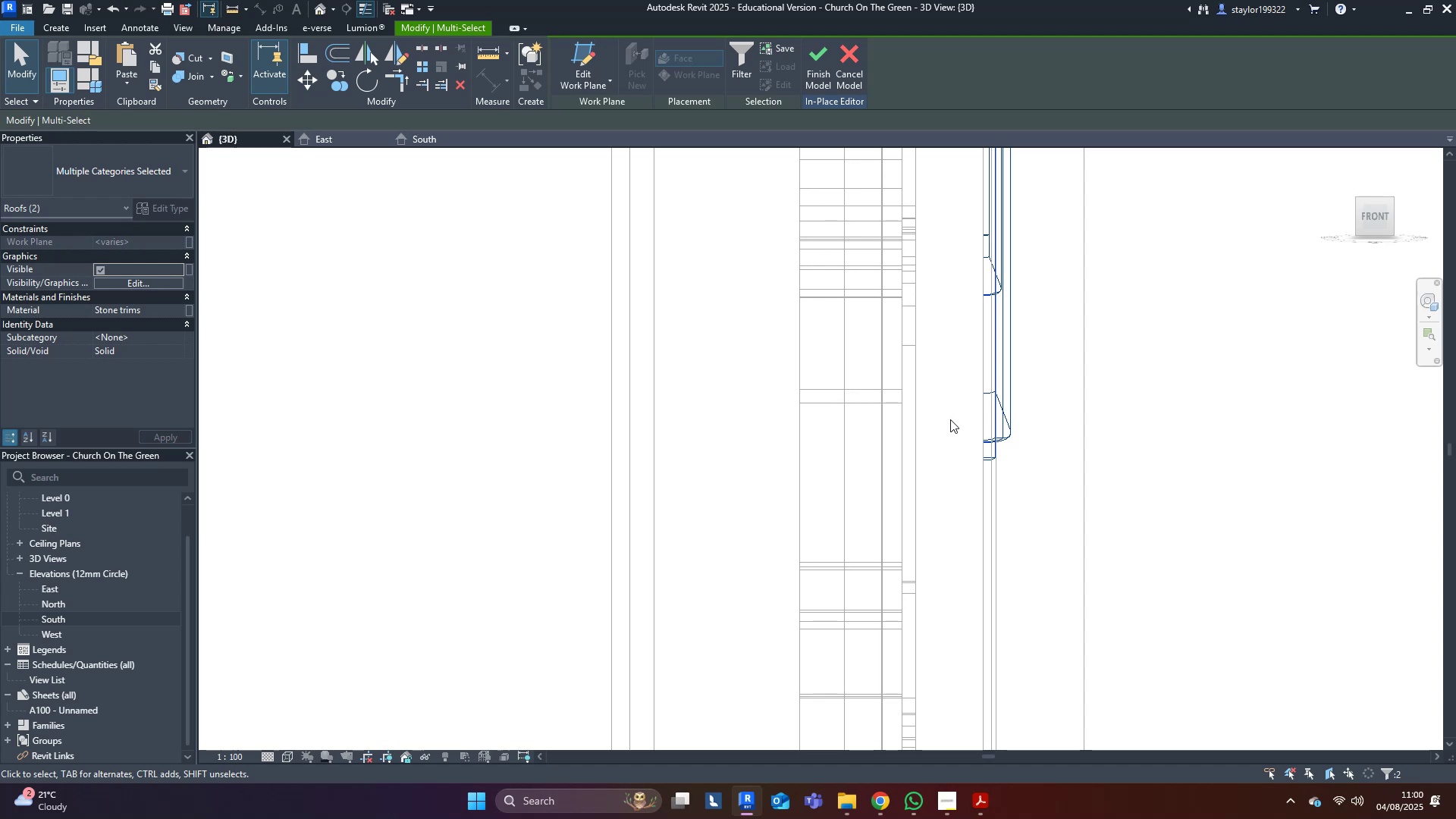 
type(mv)
 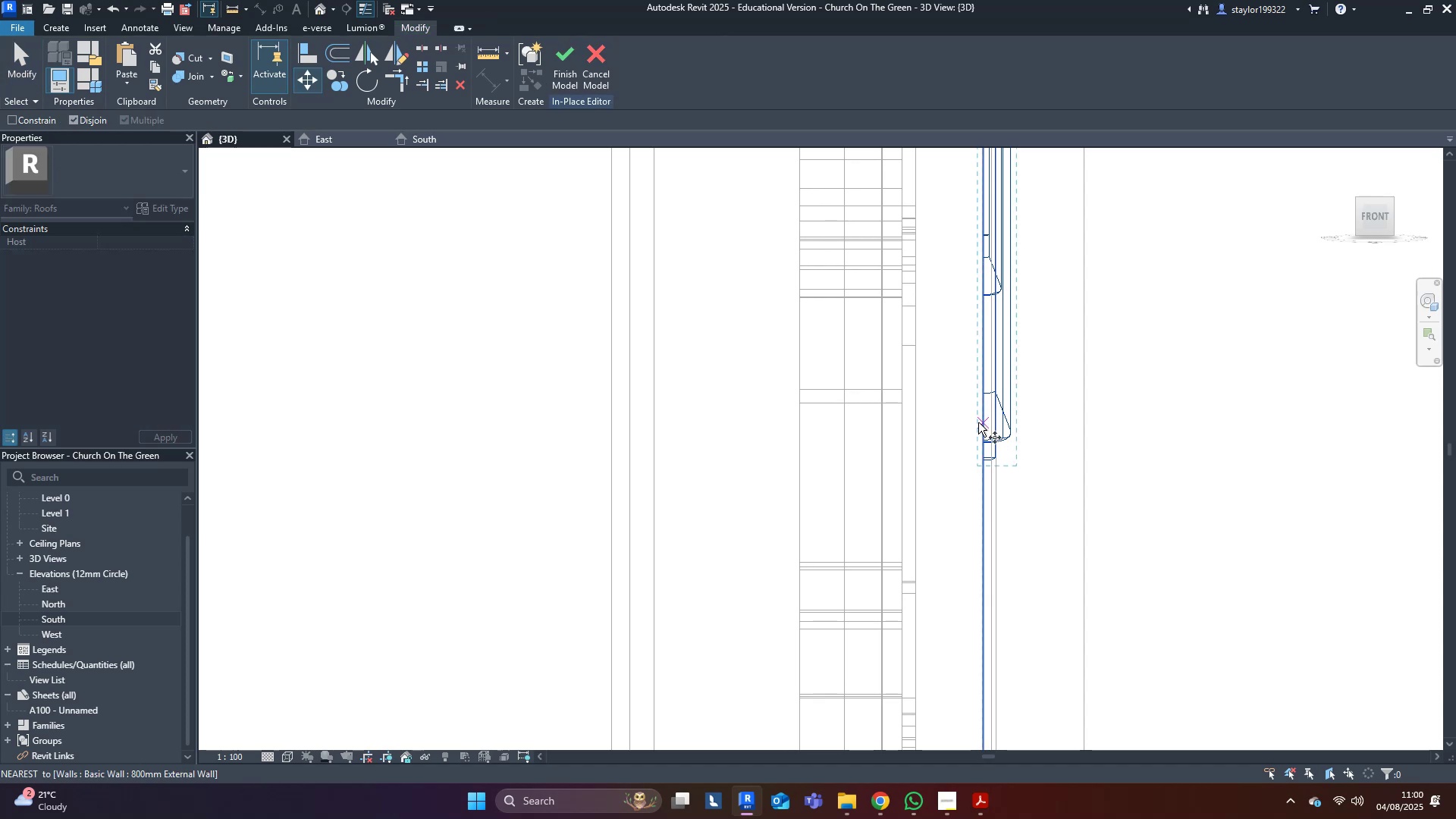 
left_click([978, 422])
 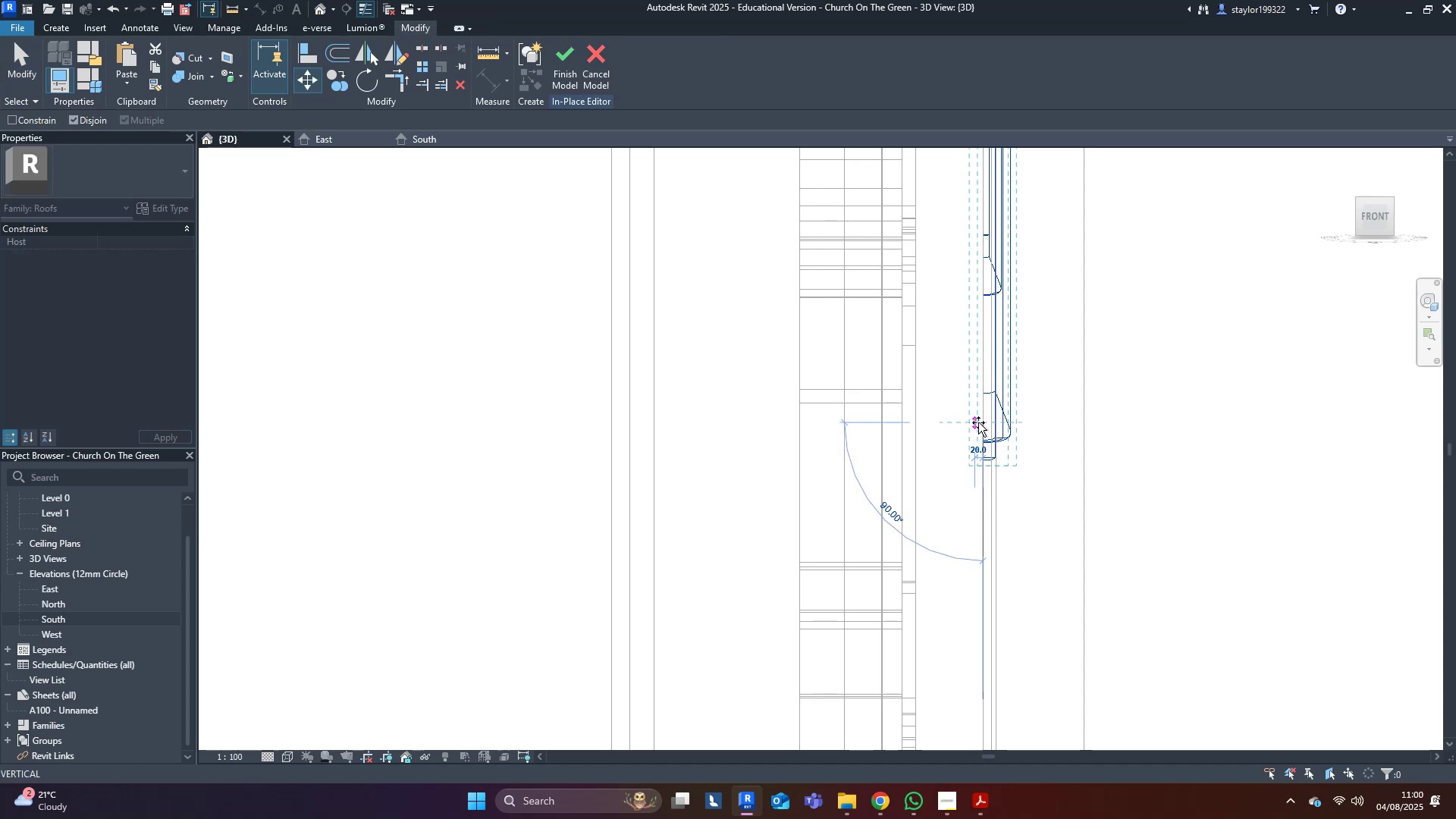 
scroll: coordinate [977, 420], scroll_direction: down, amount: 9.0
 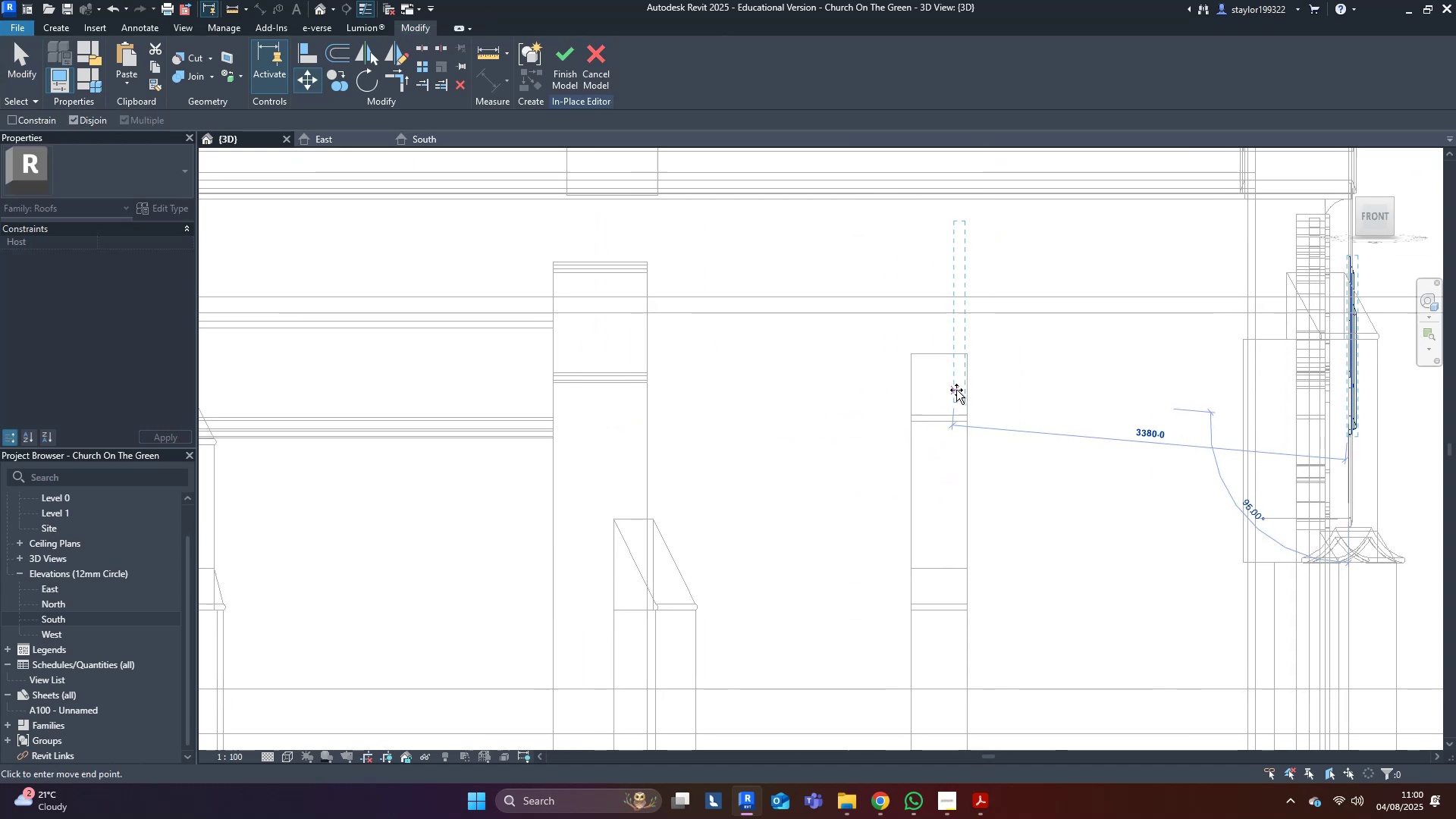 
hold_key(key=ShiftLeft, duration=0.95)
left_click([968, 443])
 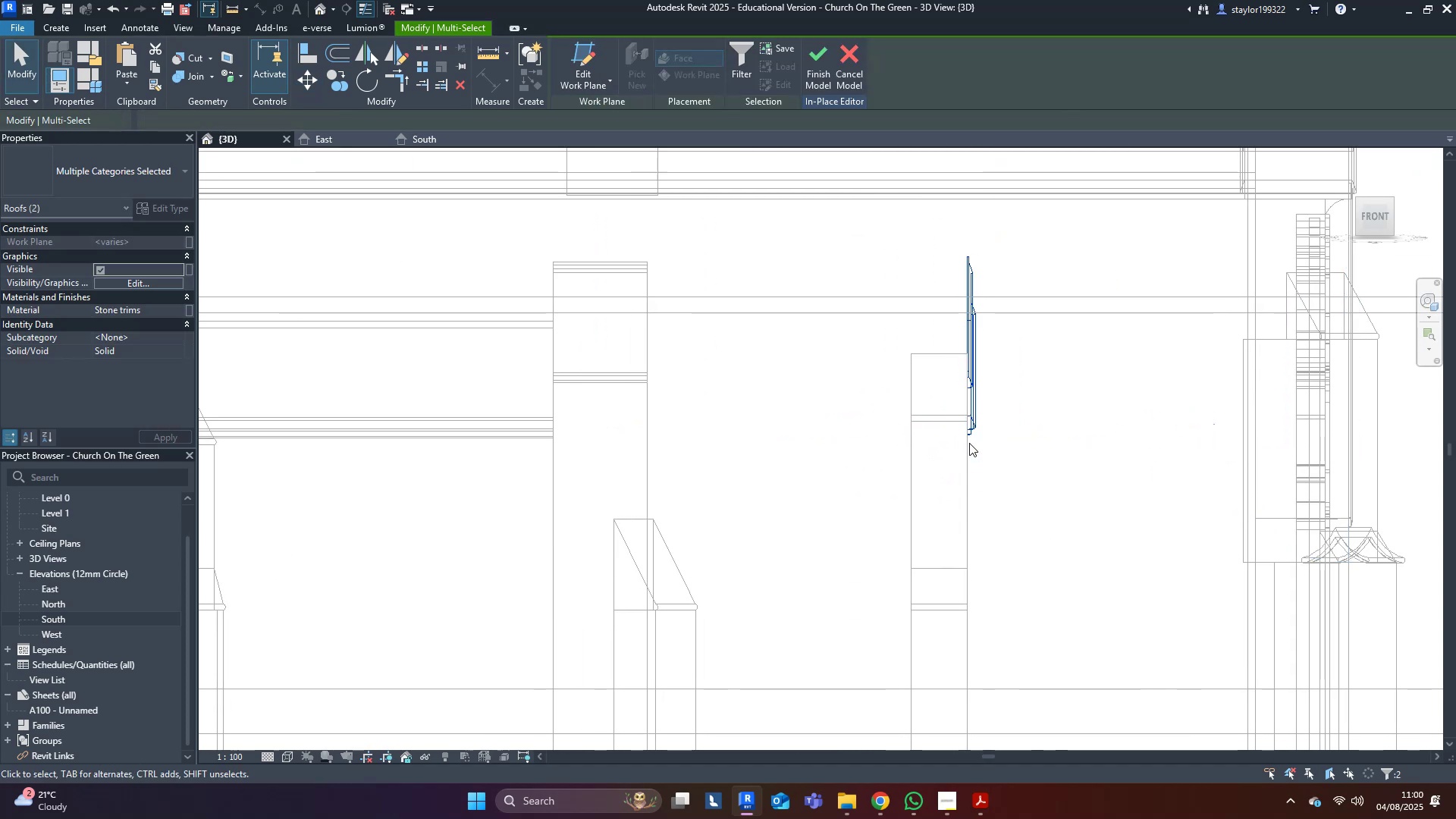 
key(Escape)
type(sd)
 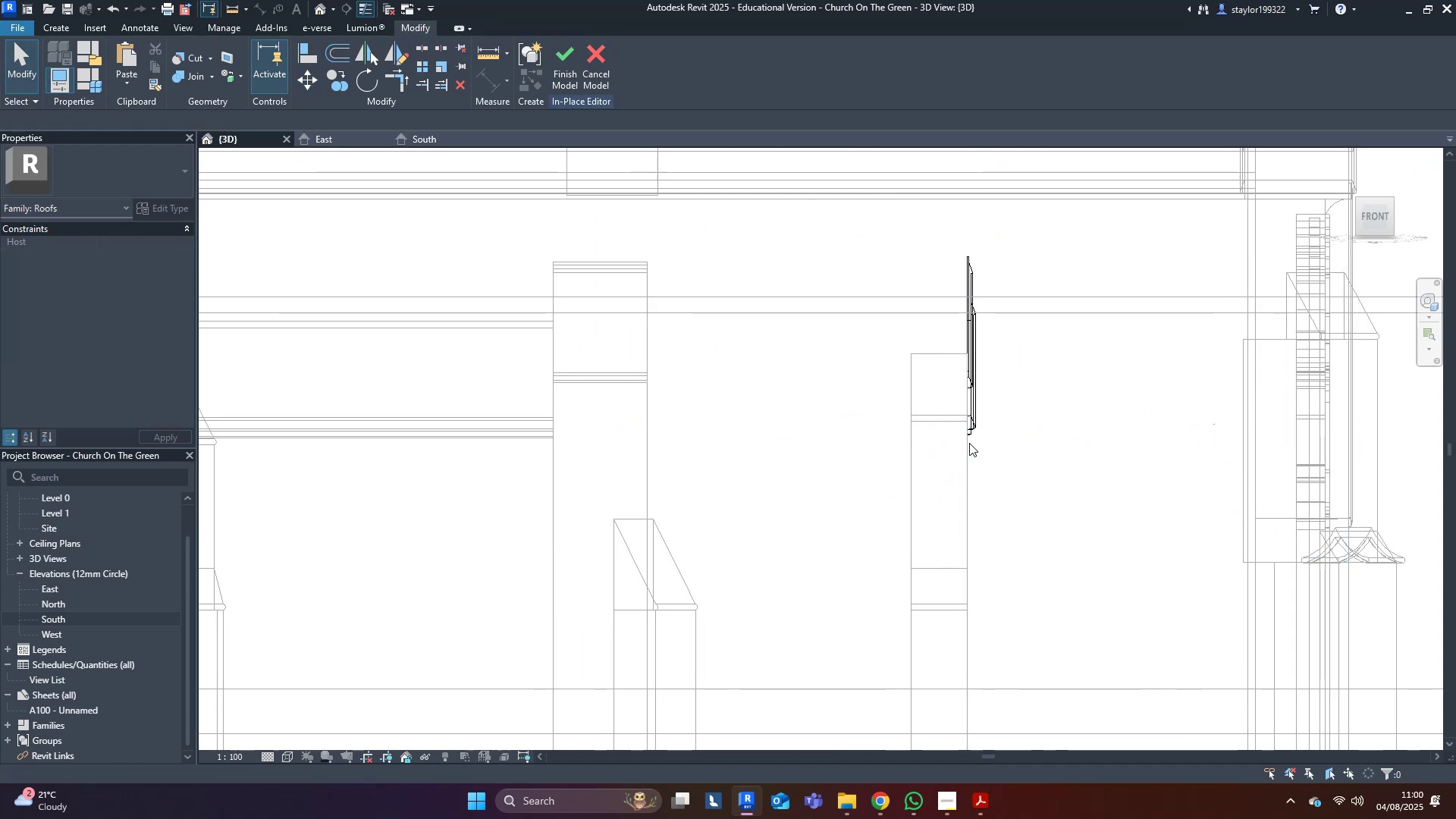 
scroll: coordinate [969, 441], scroll_direction: down, amount: 4.0
 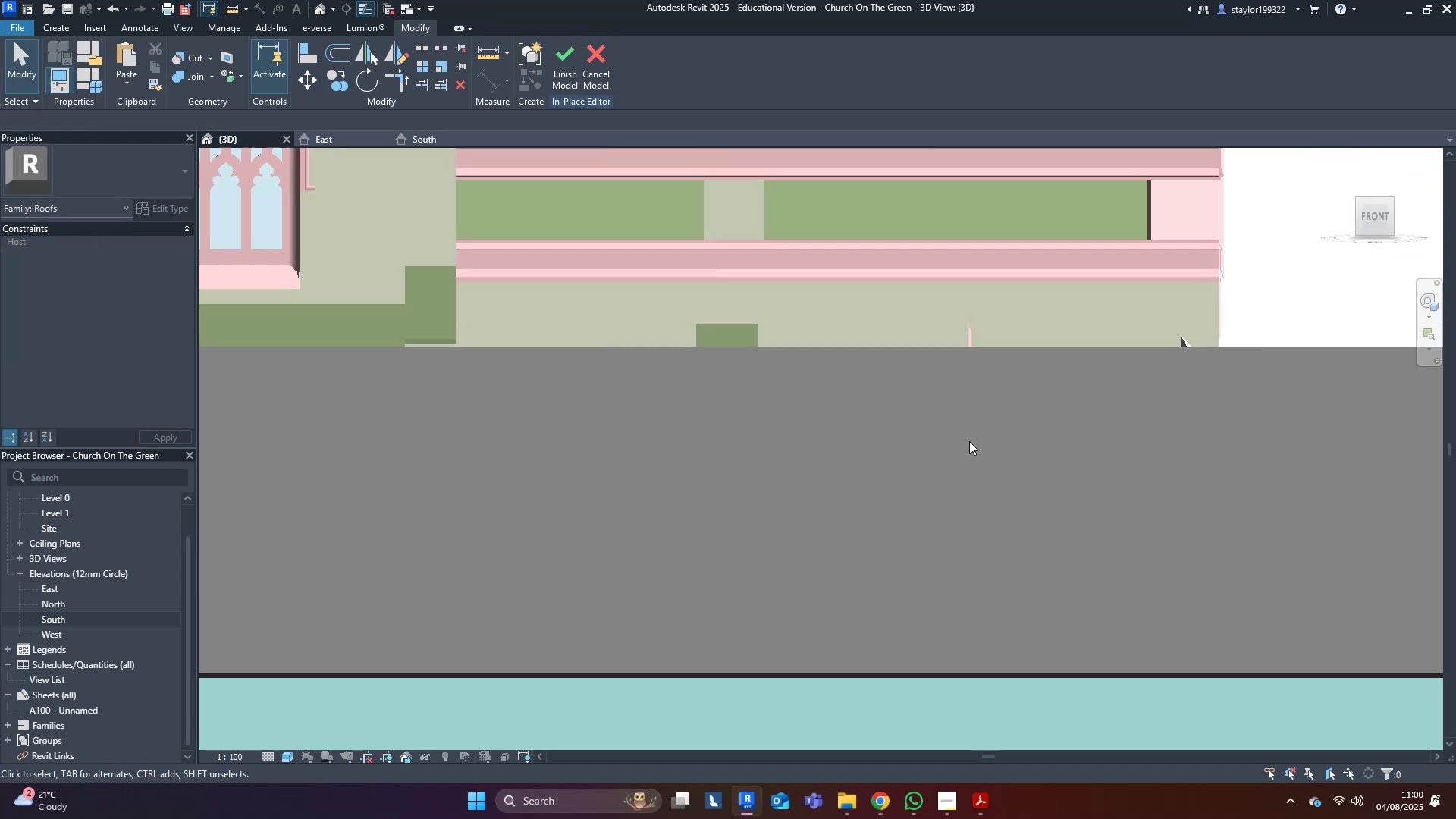 
hold_key(key=ShiftLeft, duration=0.75)
 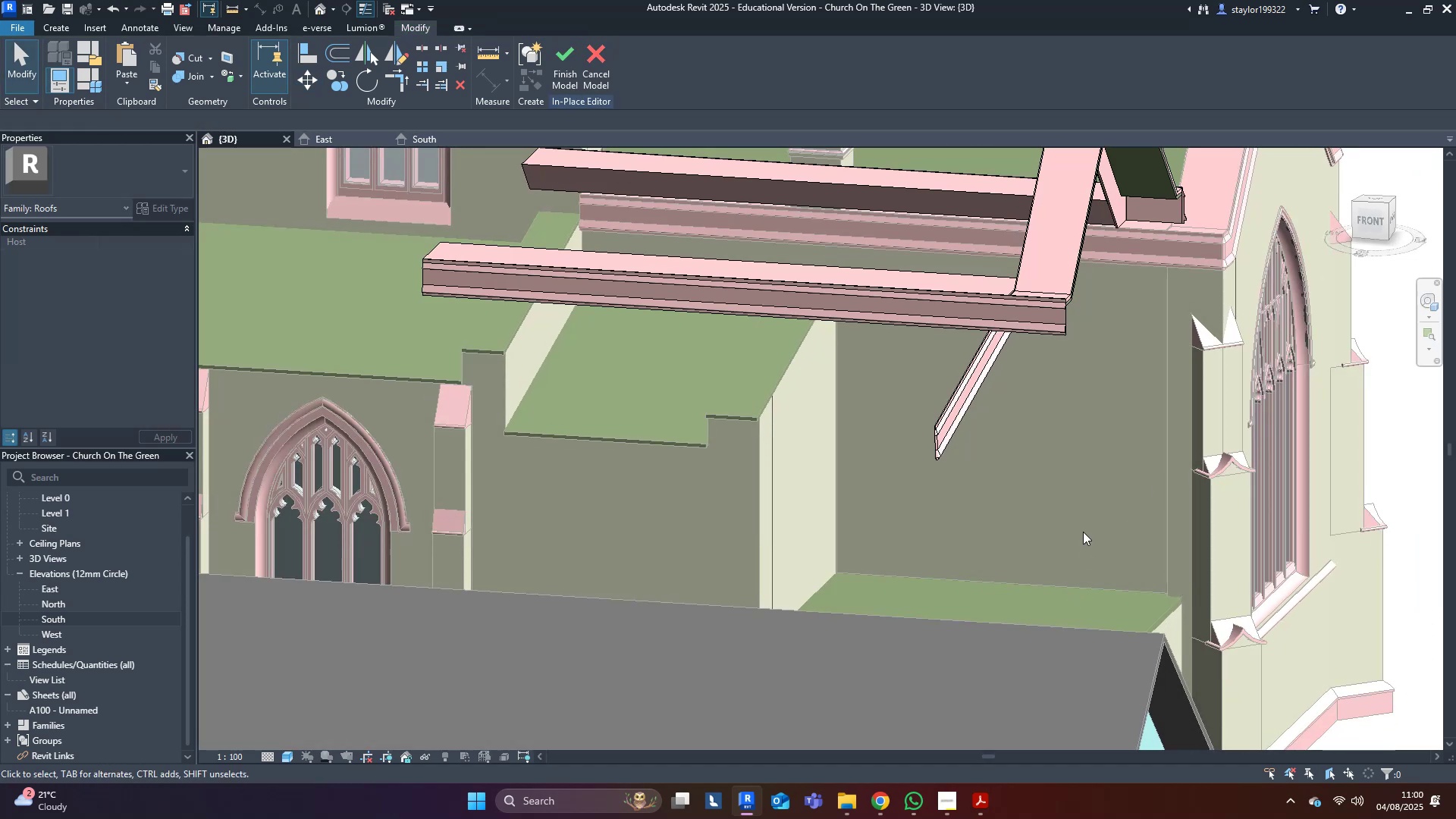 
hold_key(key=ShiftLeft, duration=0.47)
 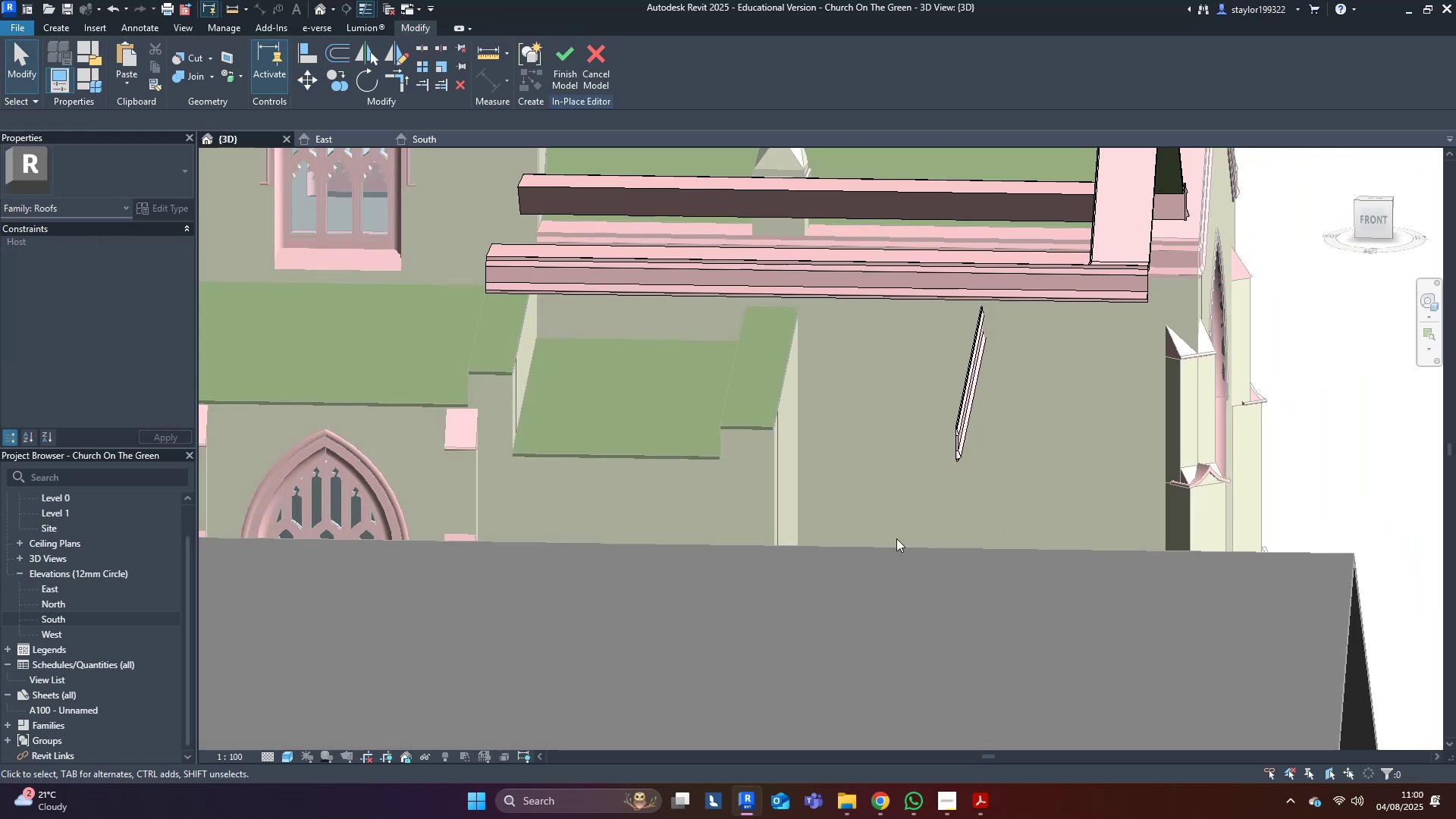 
left_click_drag(start_coordinate=[841, 545], to_coordinate=[1037, 252])
 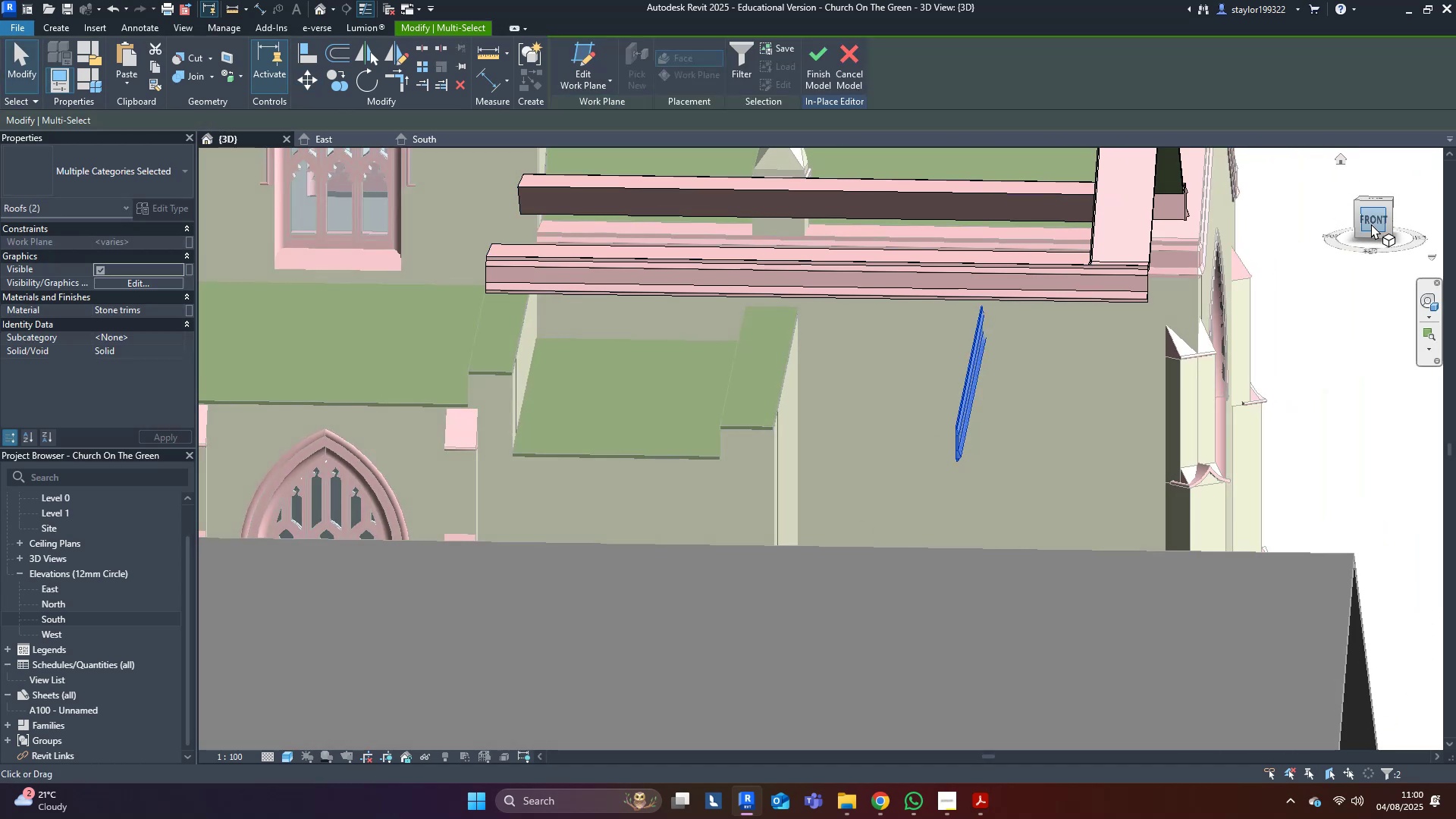 
left_click([1367, 221])
 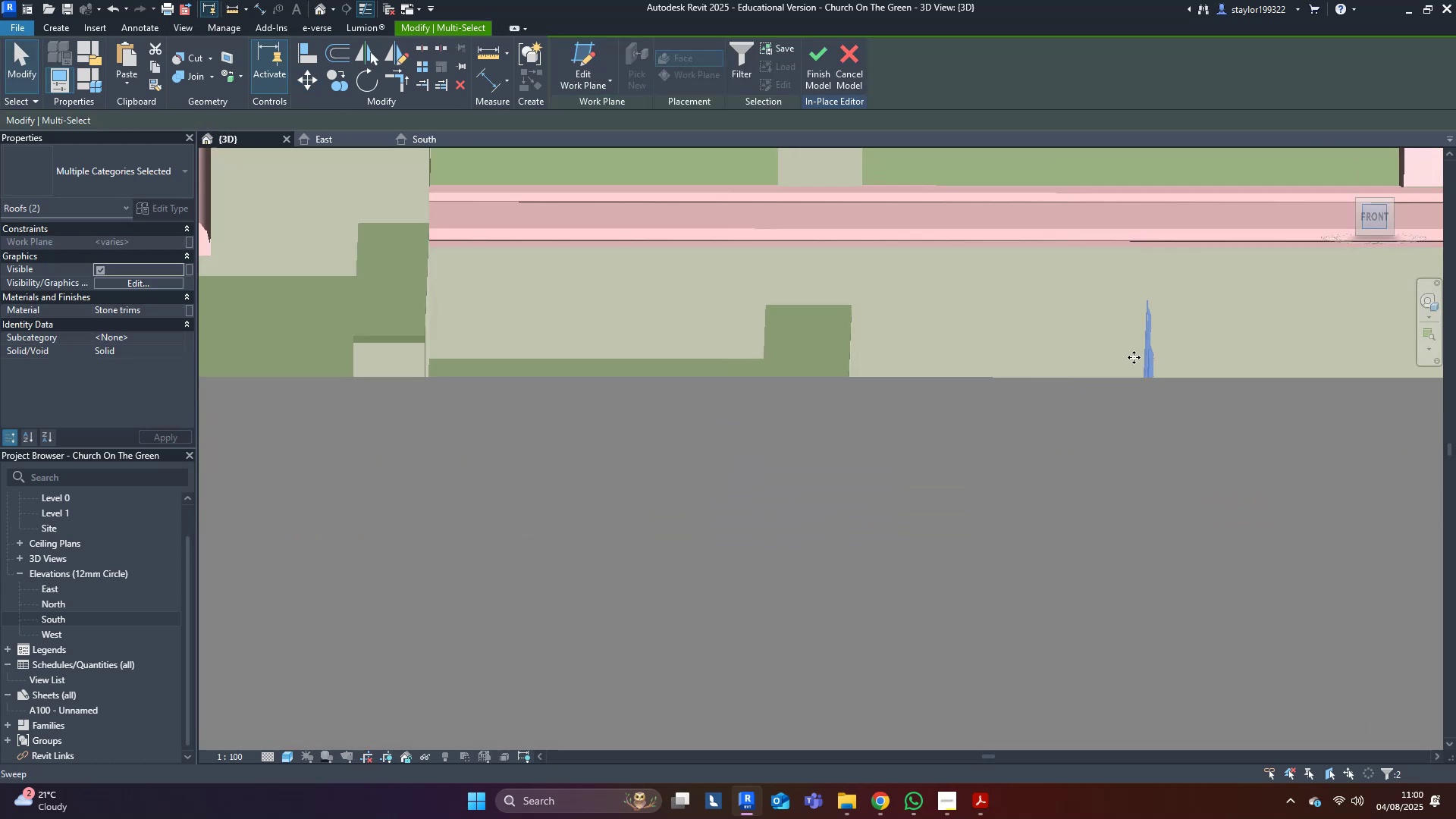 
scroll: coordinate [1020, 433], scroll_direction: down, amount: 3.0
 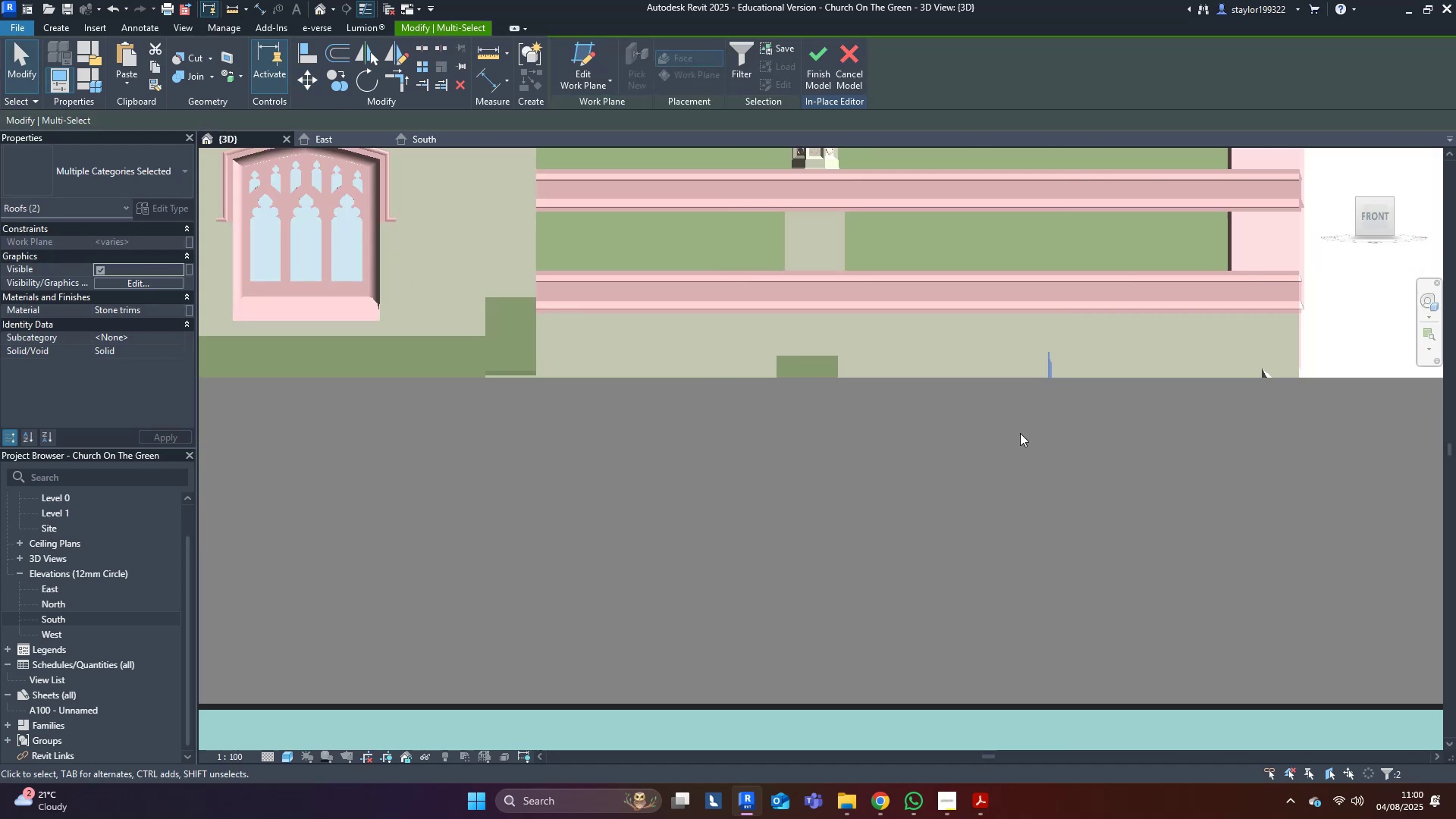 
type(wf)
 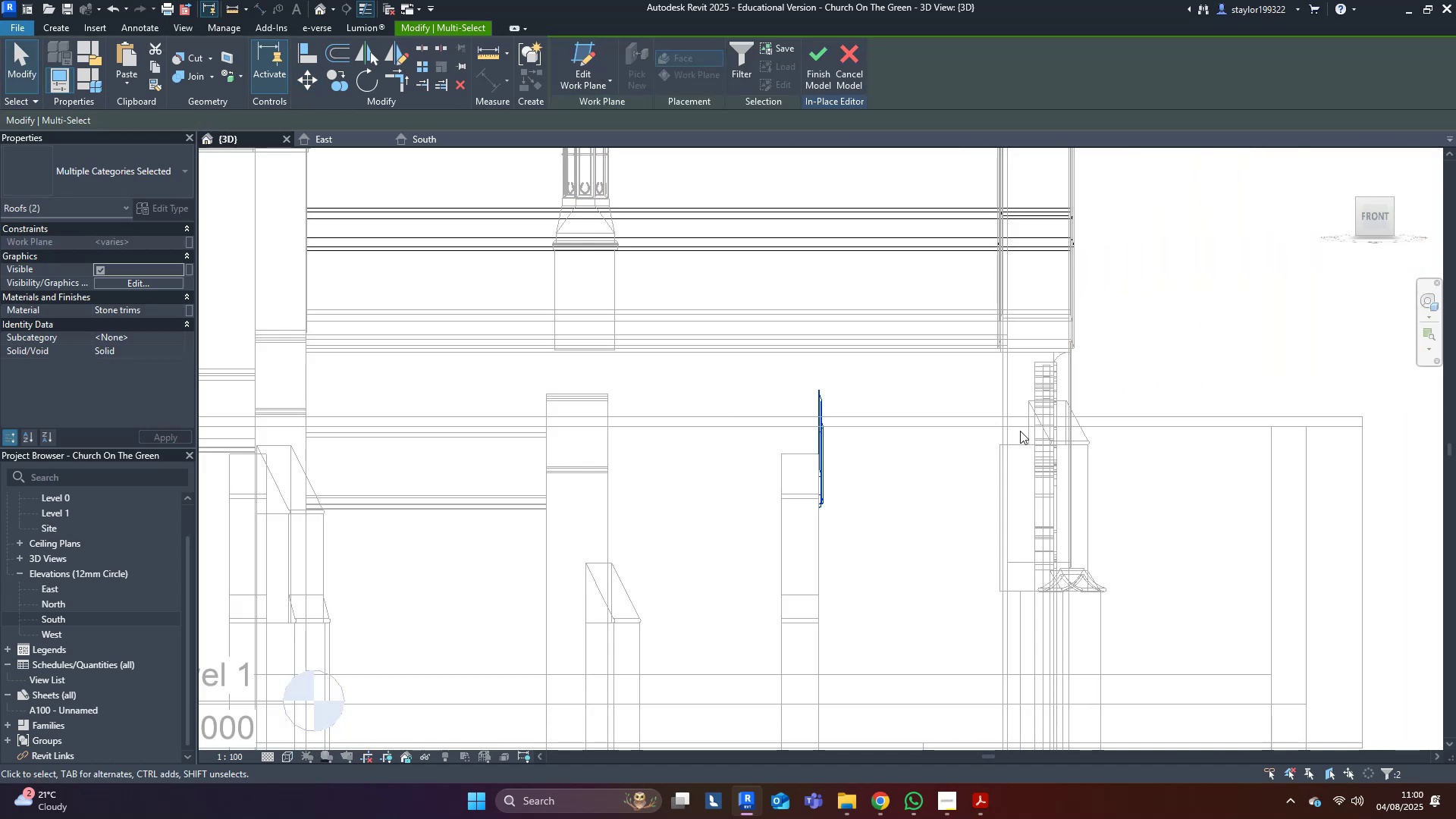 
key(Shift+ArrowLeft)
 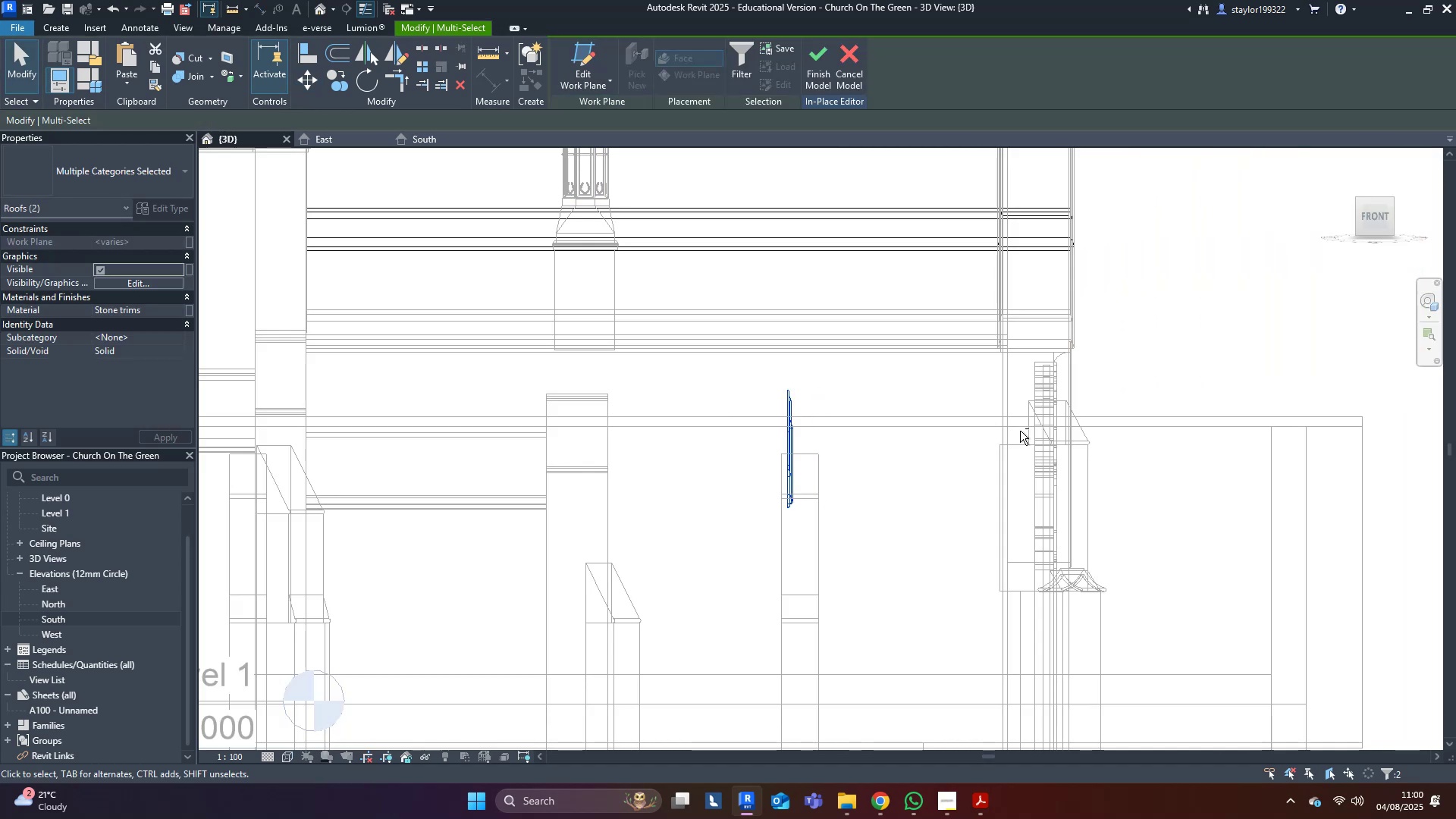 
key(Shift+ArrowLeft)
 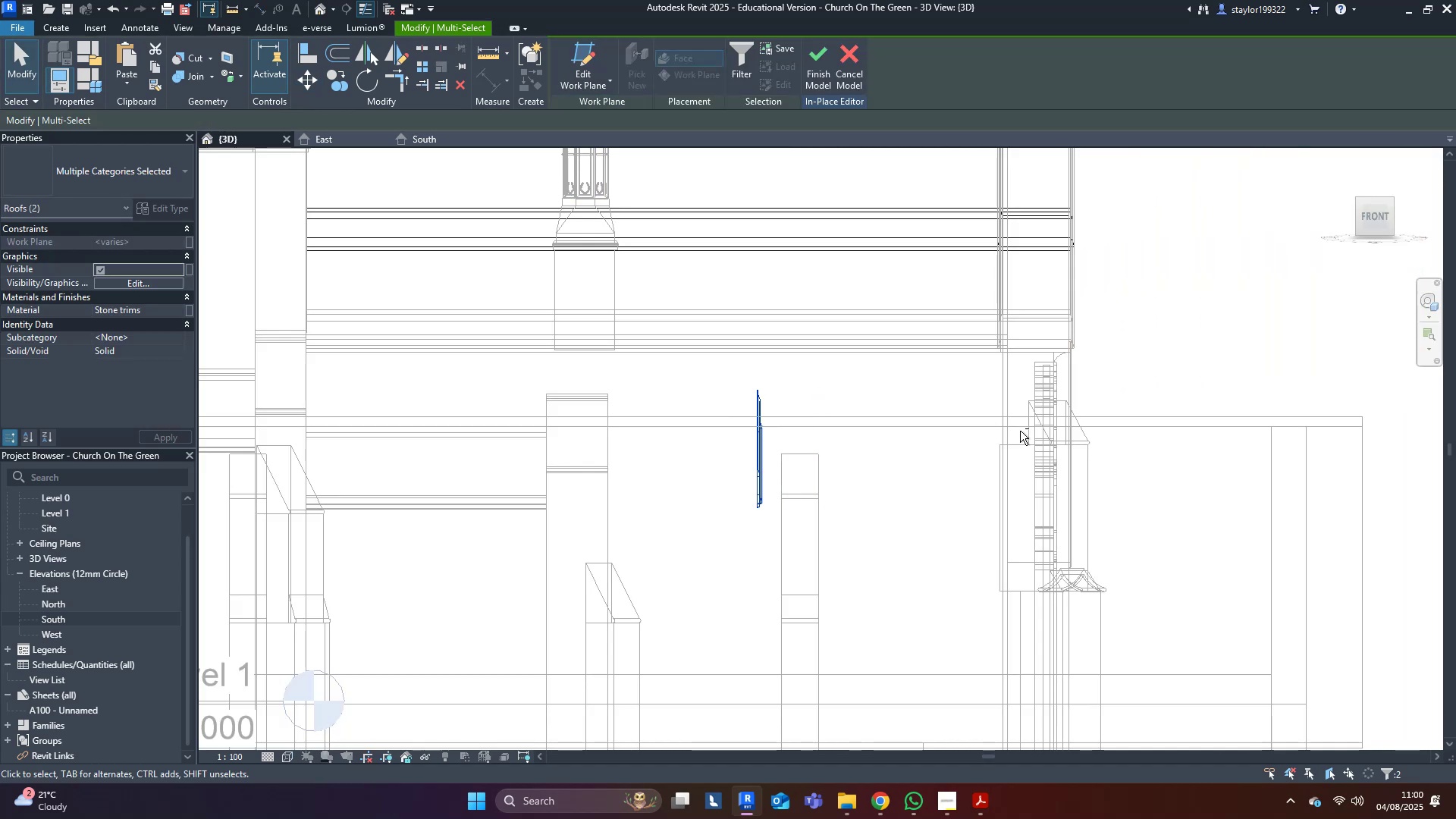 
key(Shift+ArrowLeft)
 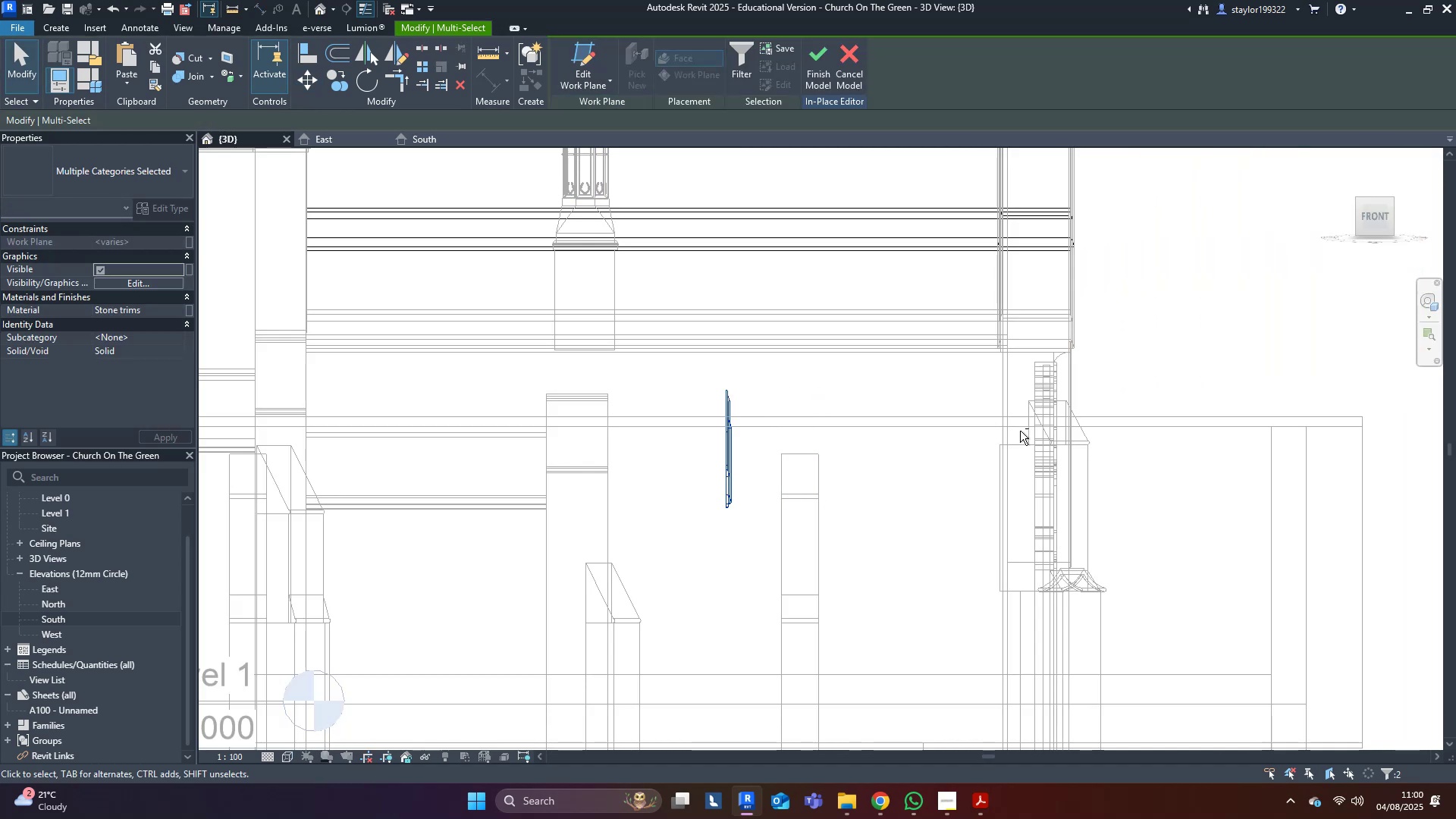 
key(Shift+ArrowLeft)
 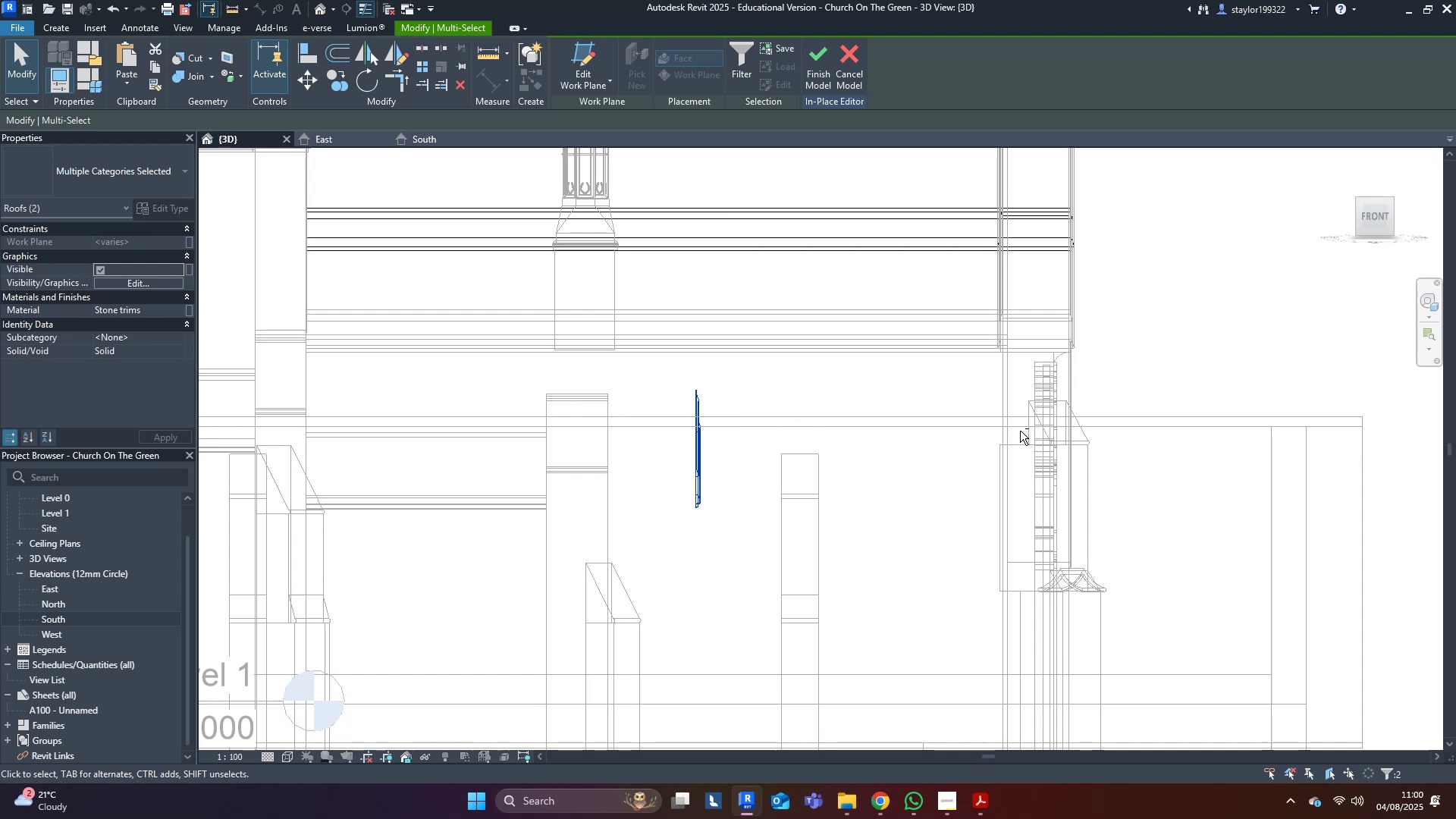 
key(Shift+ArrowLeft)
 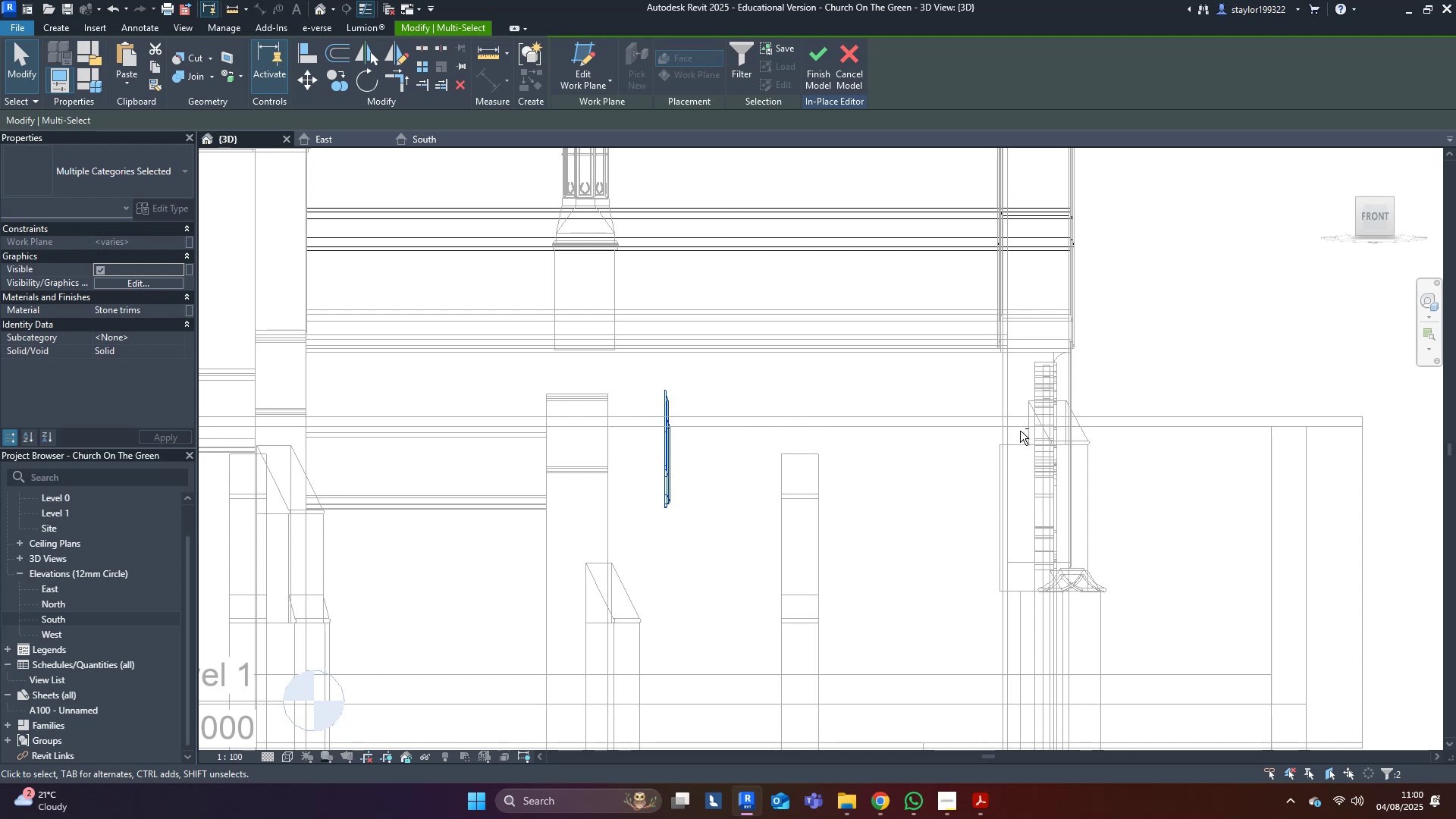 
key(Shift+ArrowLeft)
 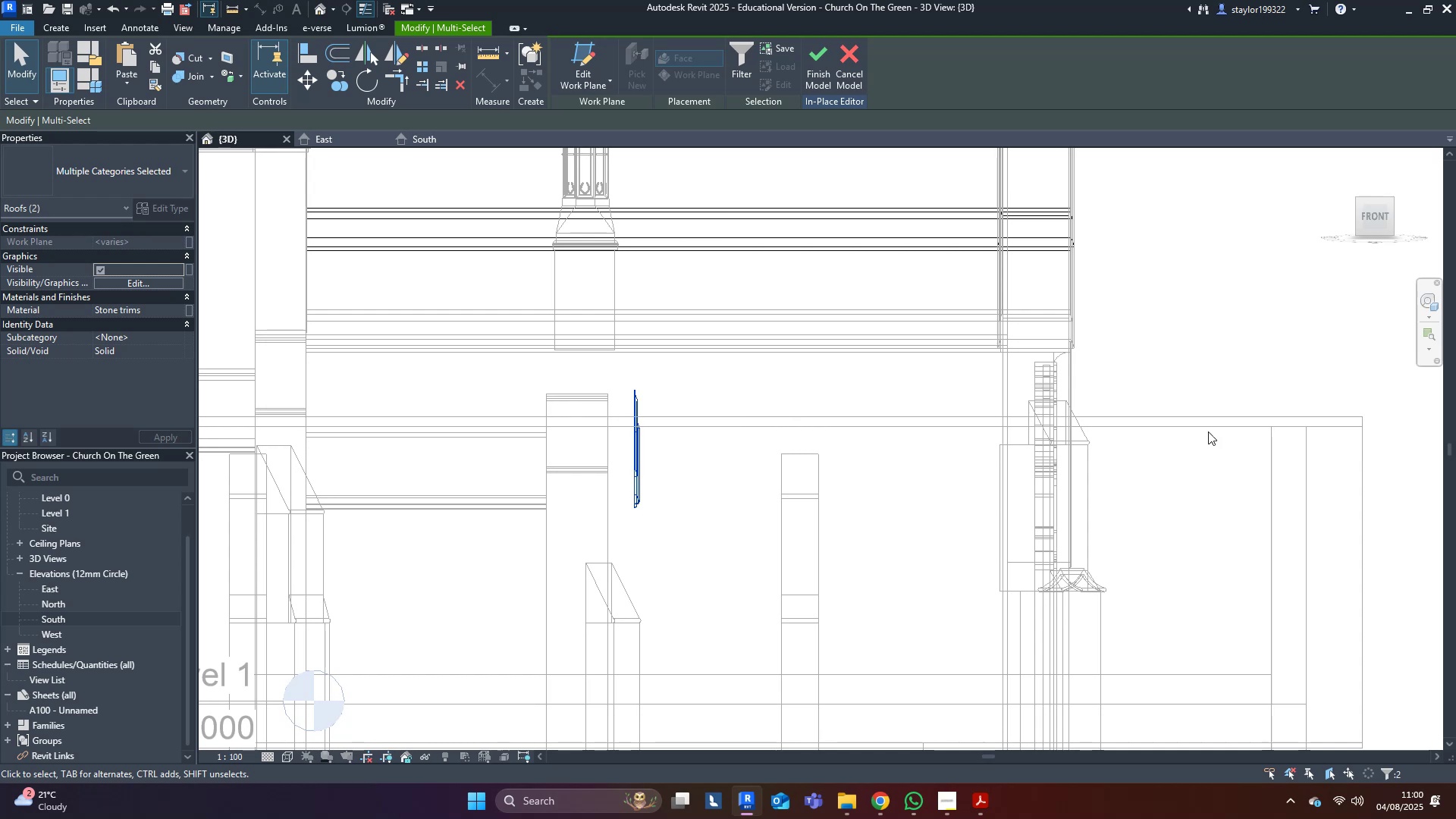 
scroll: coordinate [642, 488], scroll_direction: up, amount: 11.0
 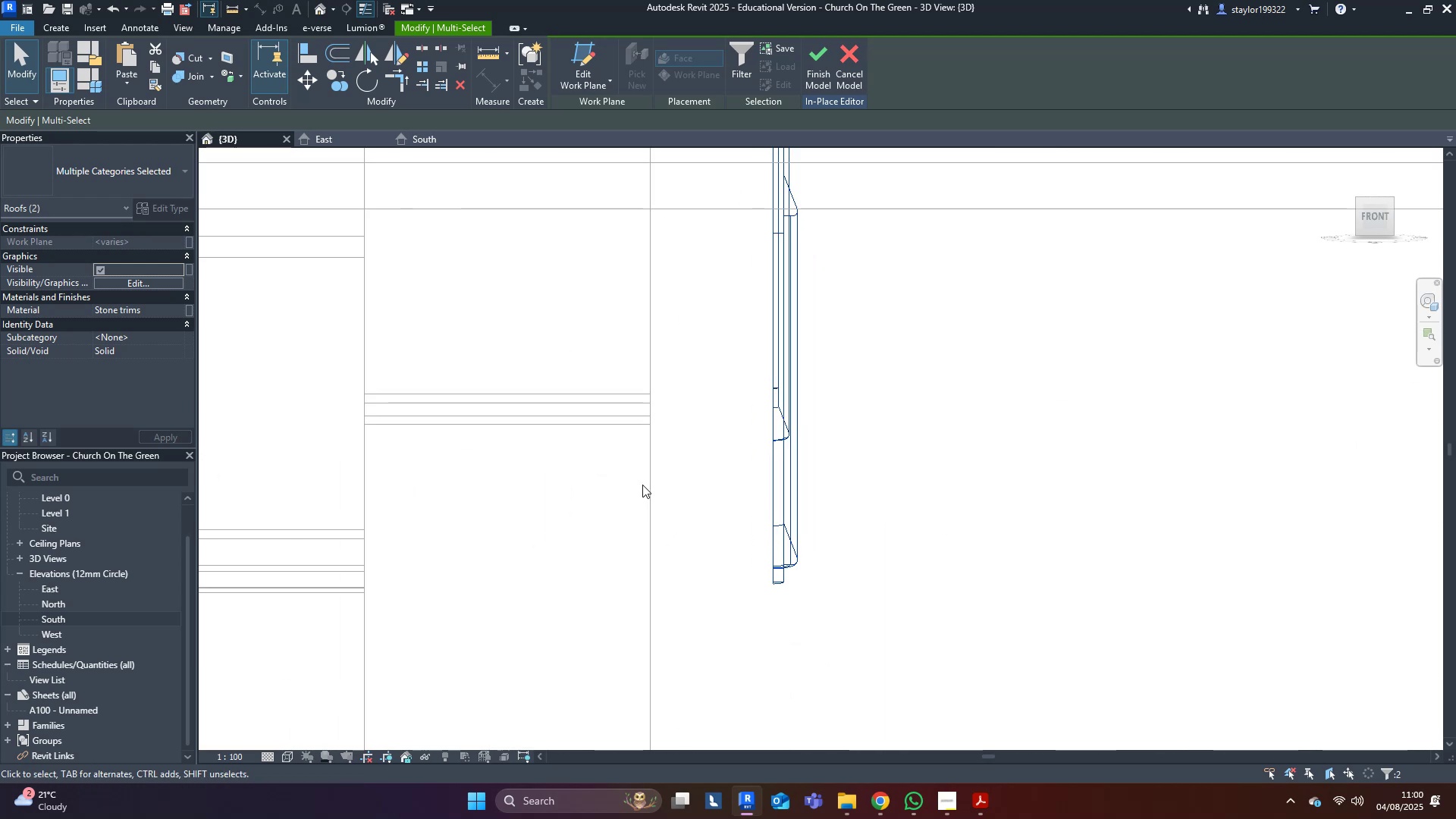 
type(mv)
 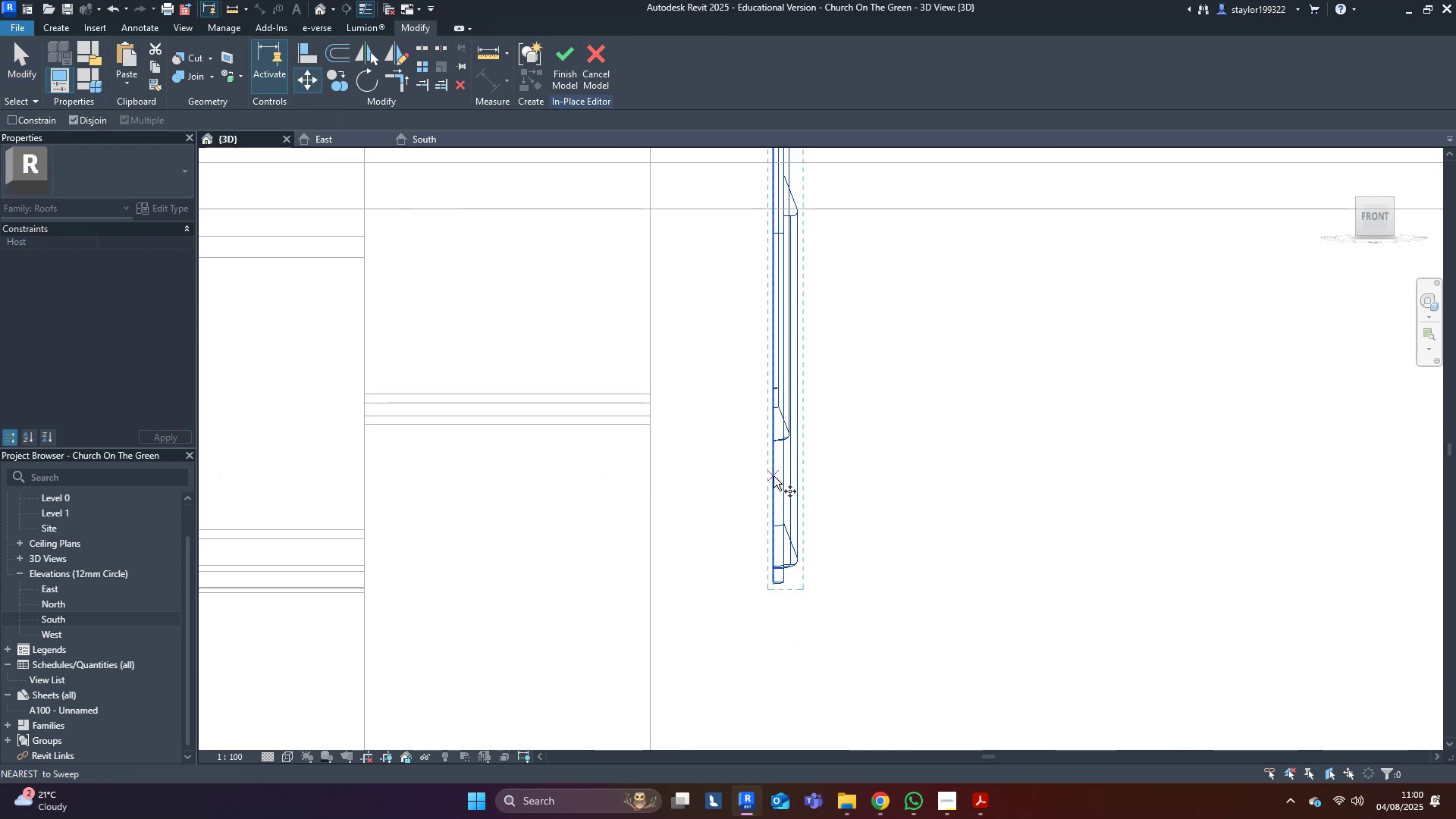 
left_click([774, 476])
 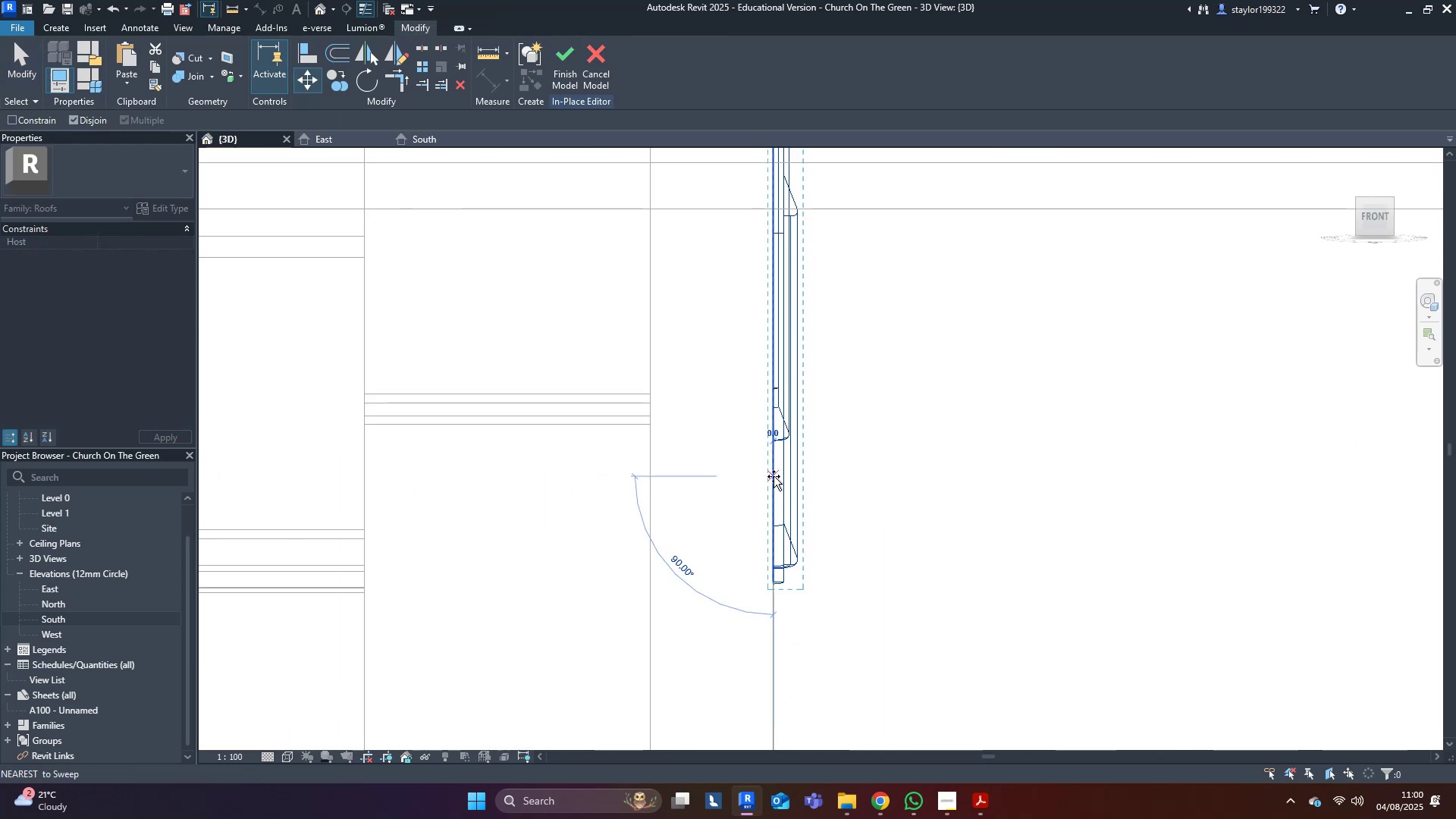 
hold_key(key=ShiftLeft, duration=0.95)
left_click([648, 470])
 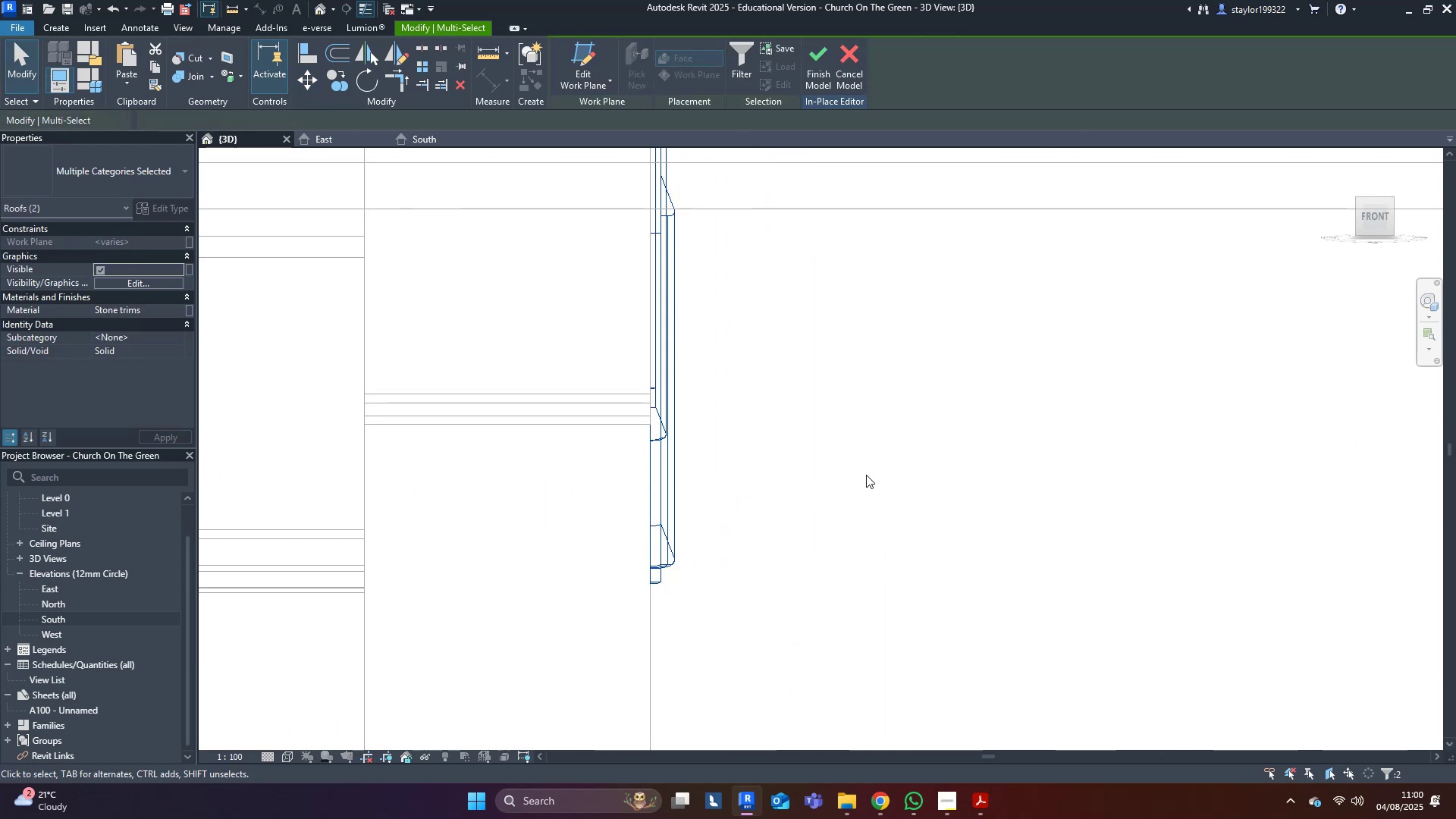 
double_click([867, 475])
 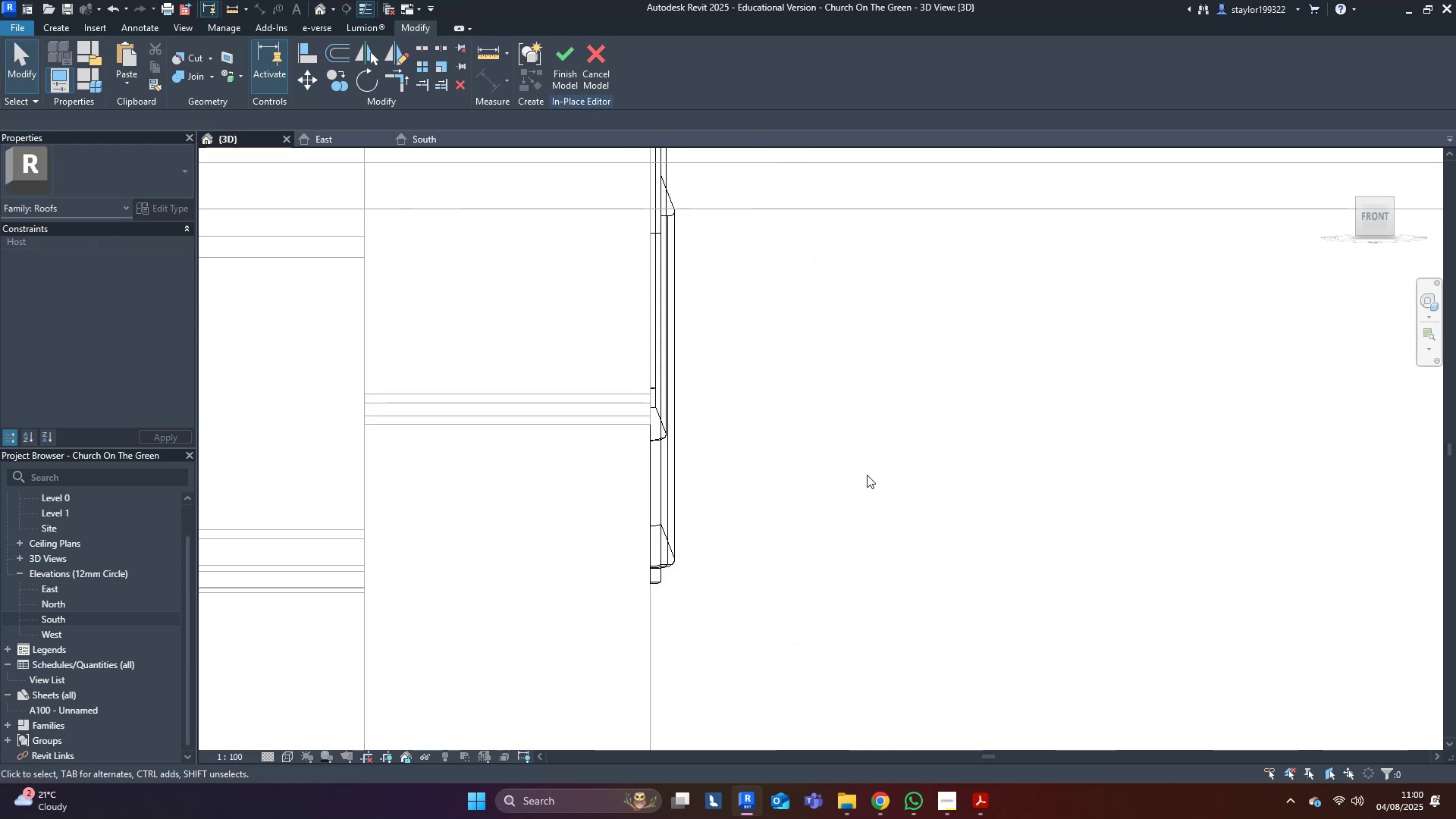 
type(sd)
 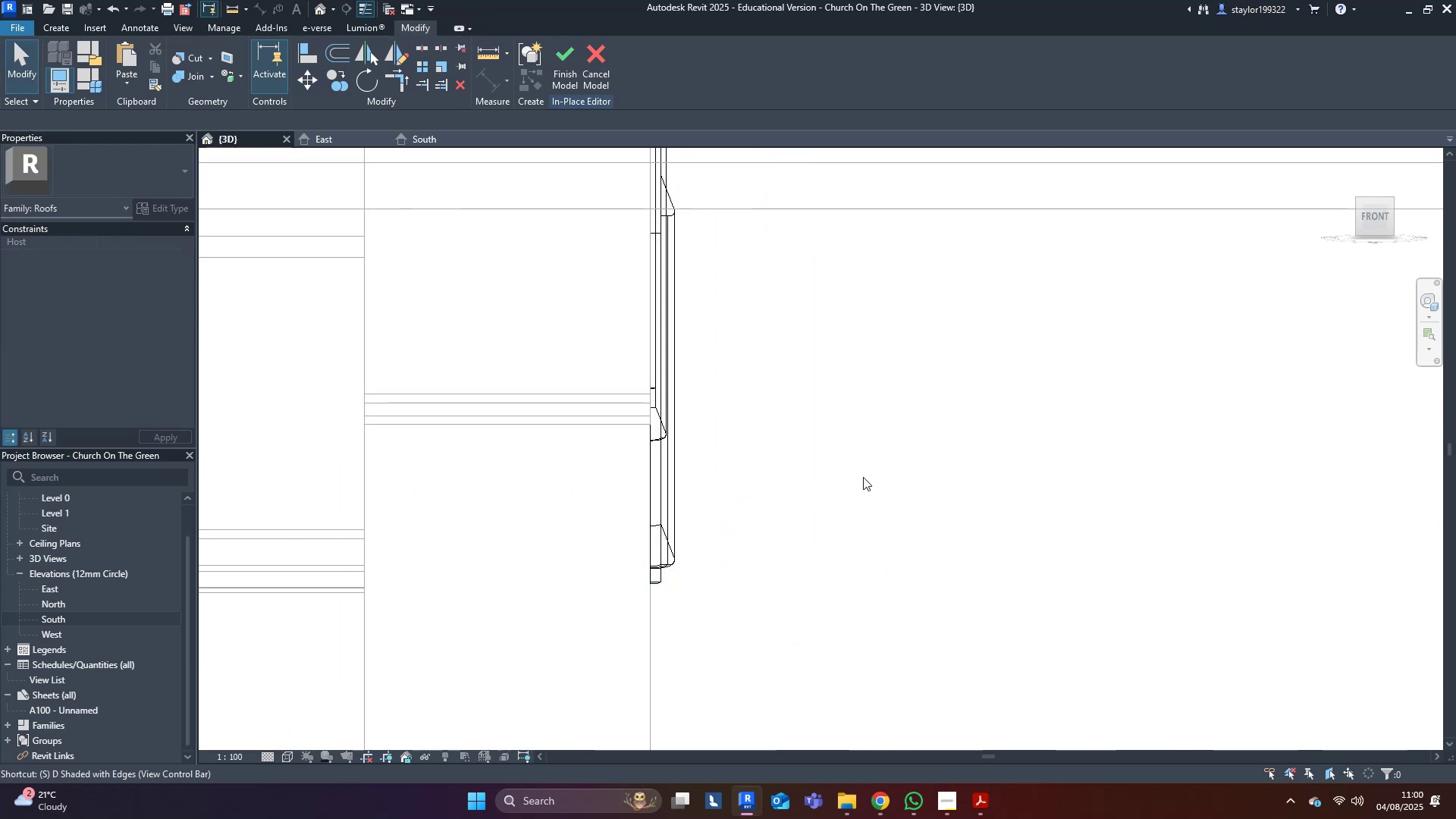 
scroll: coordinate [853, 481], scroll_direction: down, amount: 10.0
 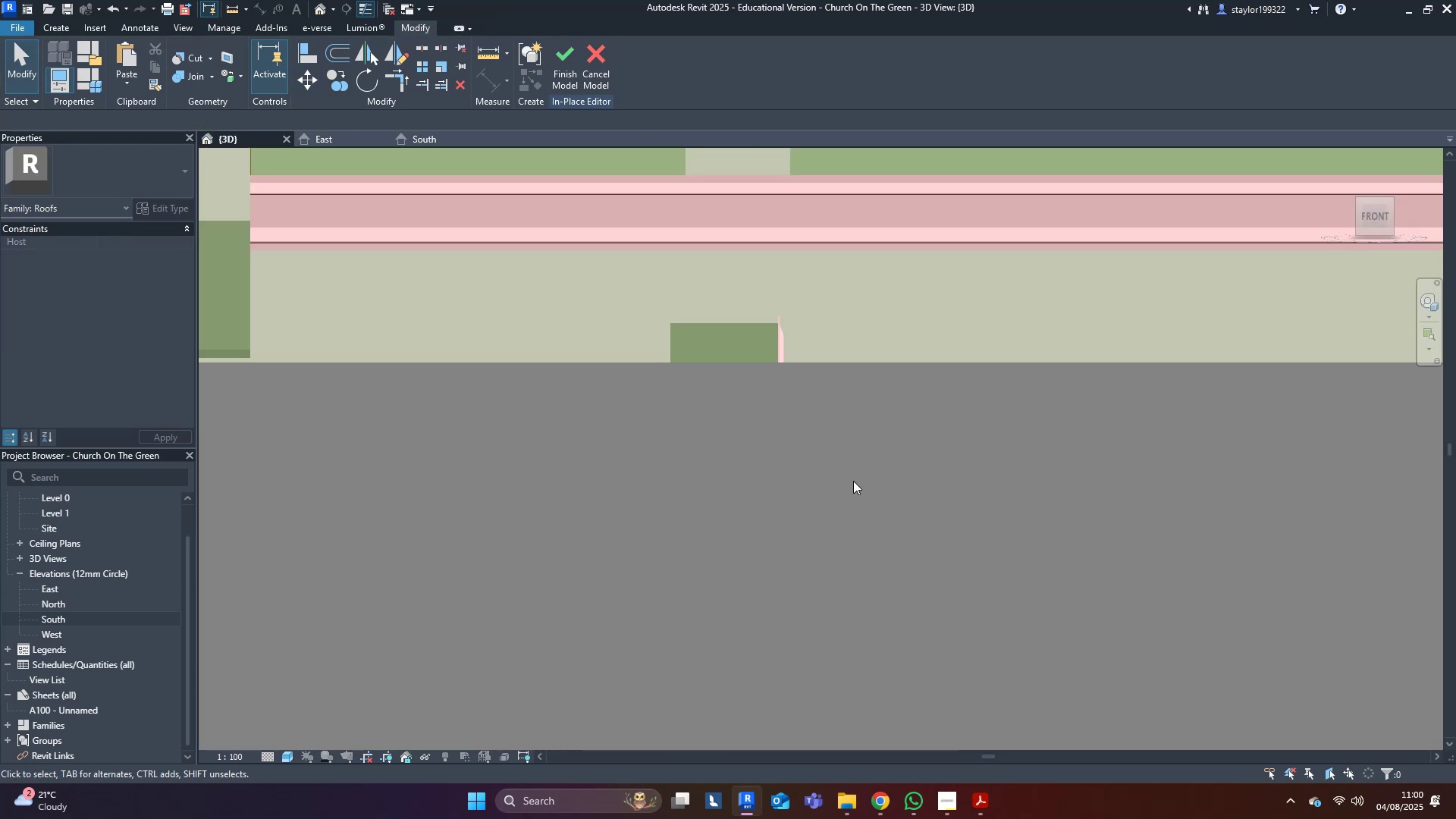 
hold_key(key=ShiftLeft, duration=0.53)
 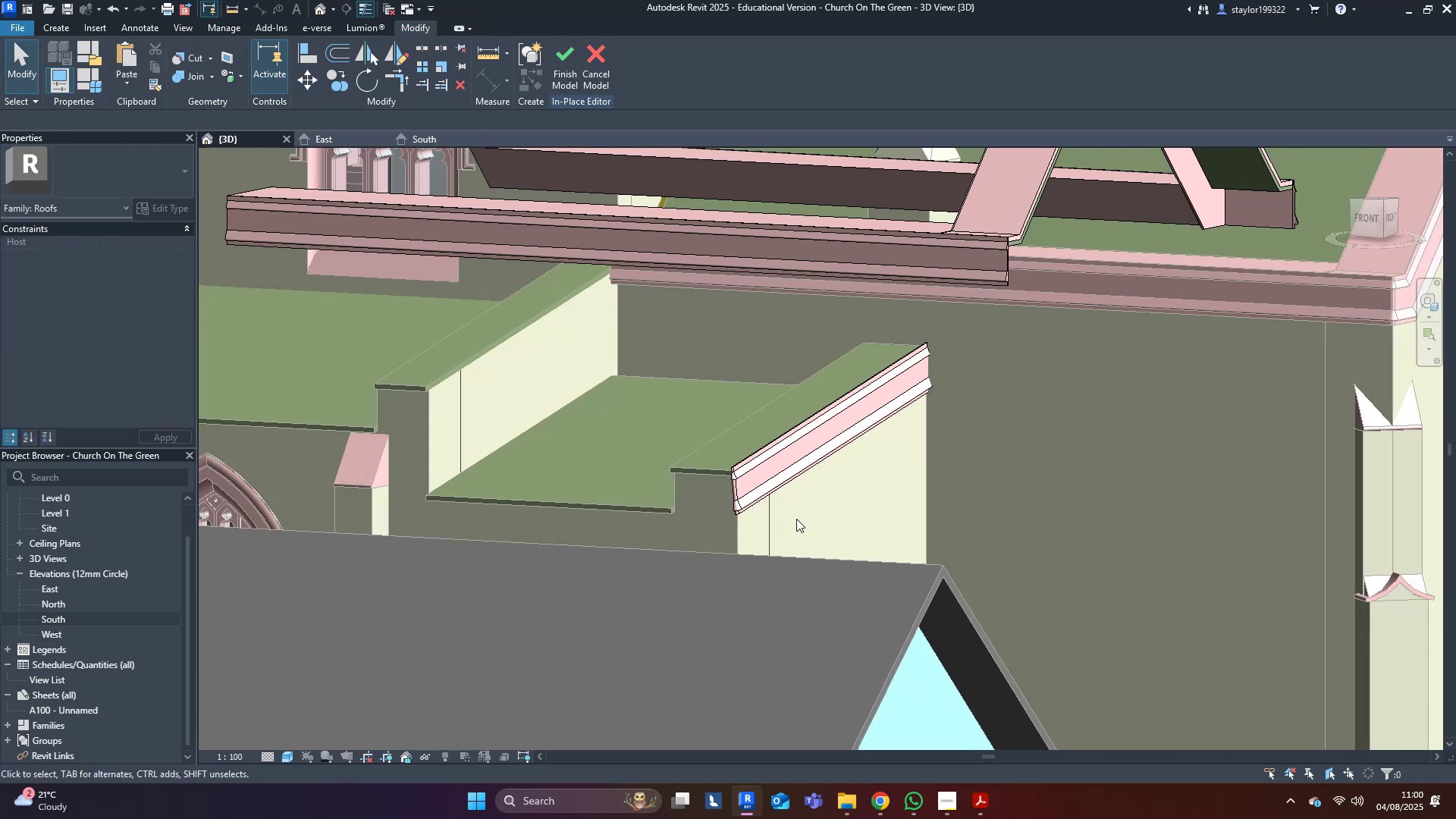 
scroll: coordinate [798, 517], scroll_direction: down, amount: 5.0
 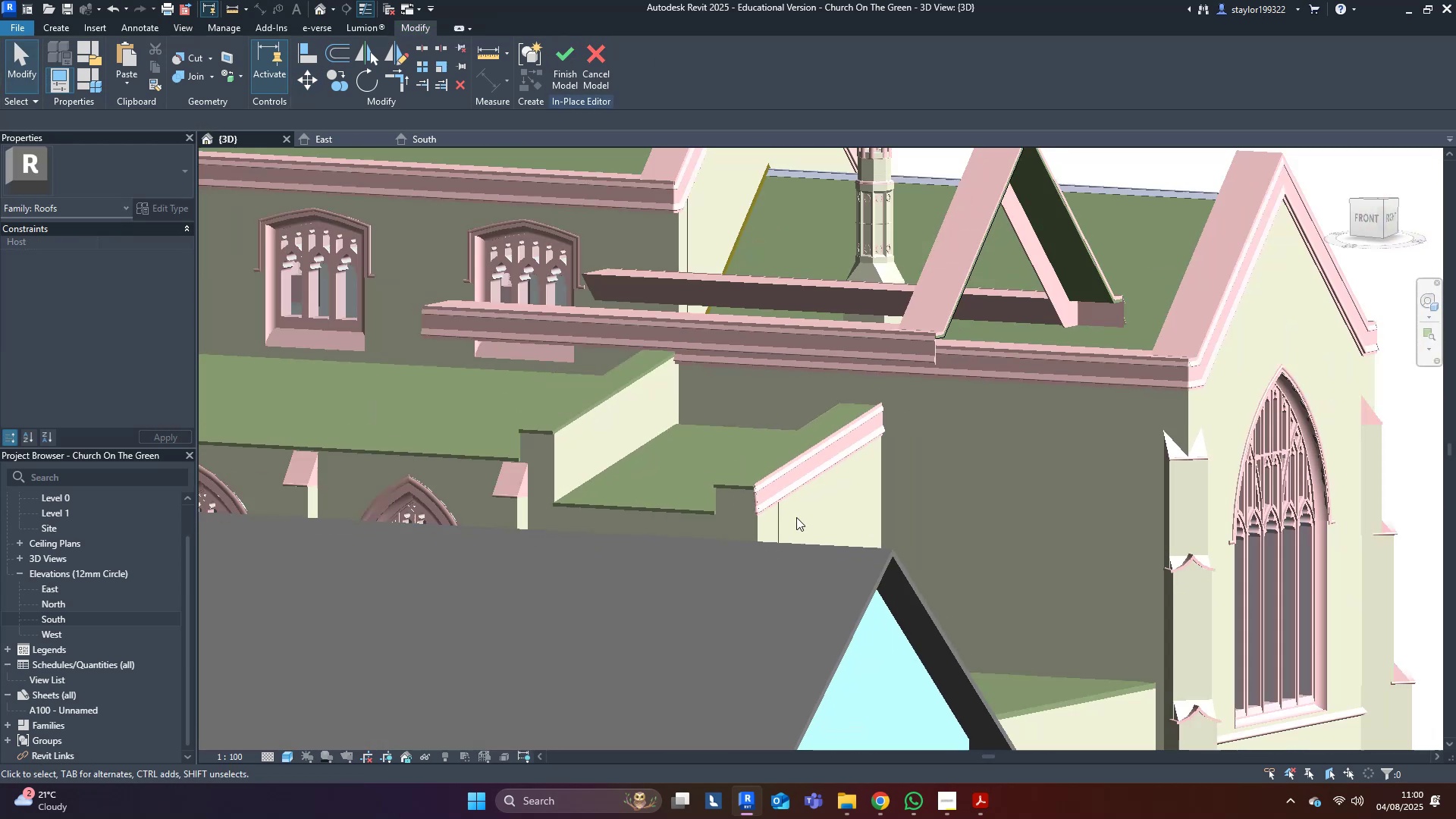 
hold_key(key=ShiftLeft, duration=0.82)
 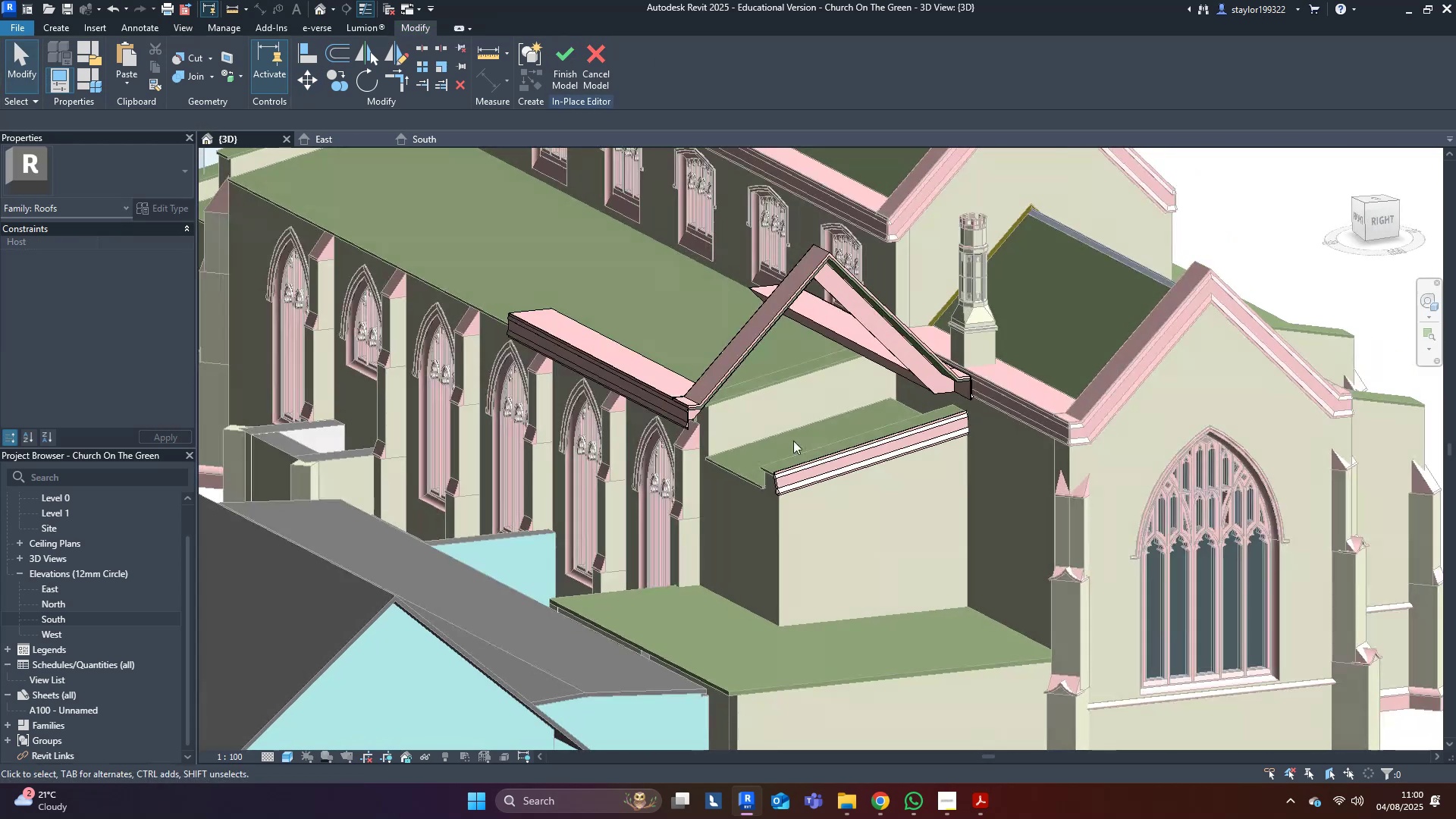 
scroll: coordinate [827, 582], scroll_direction: up, amount: 15.0
 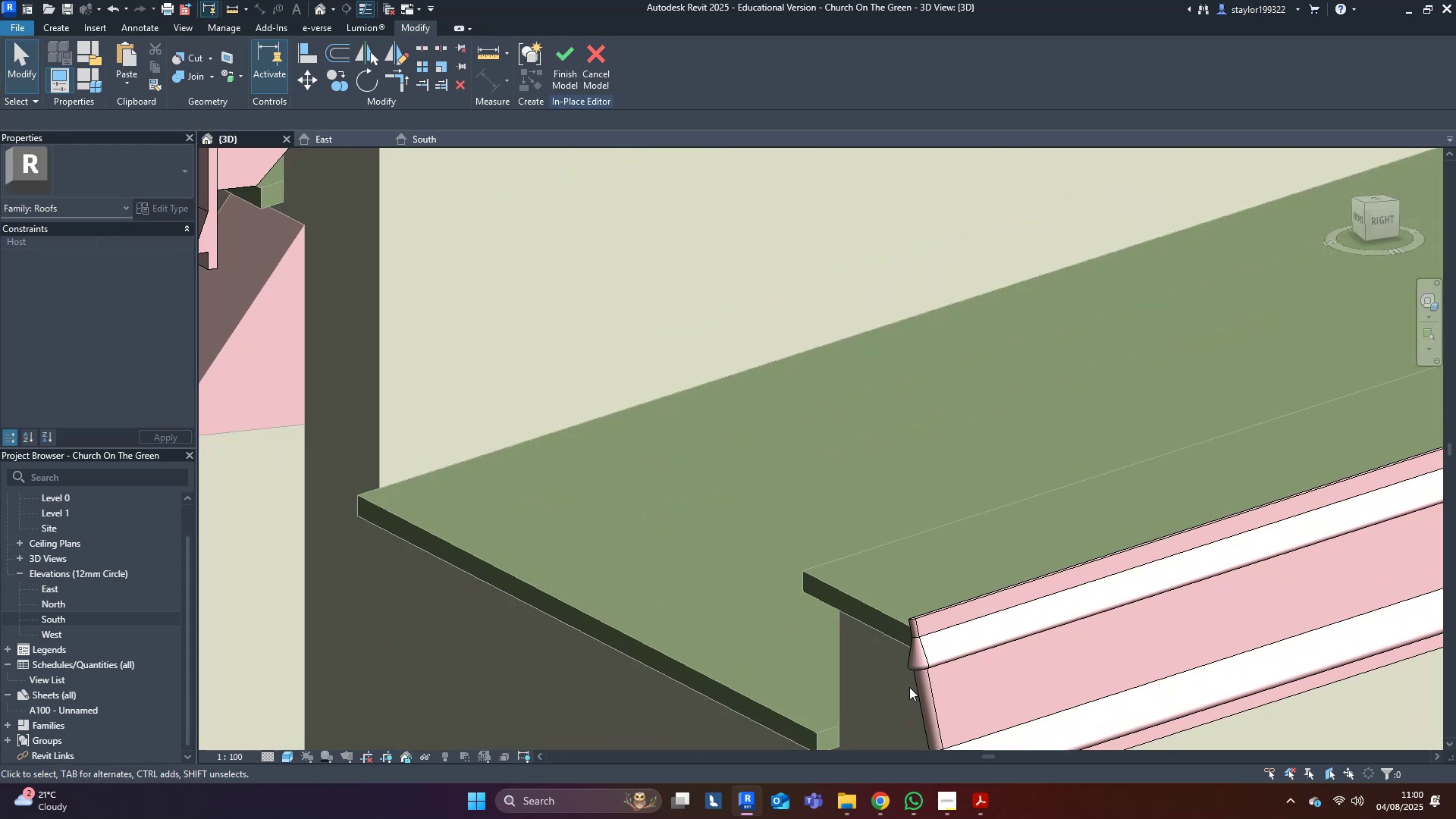 
scroll: coordinate [921, 665], scroll_direction: down, amount: 10.0
 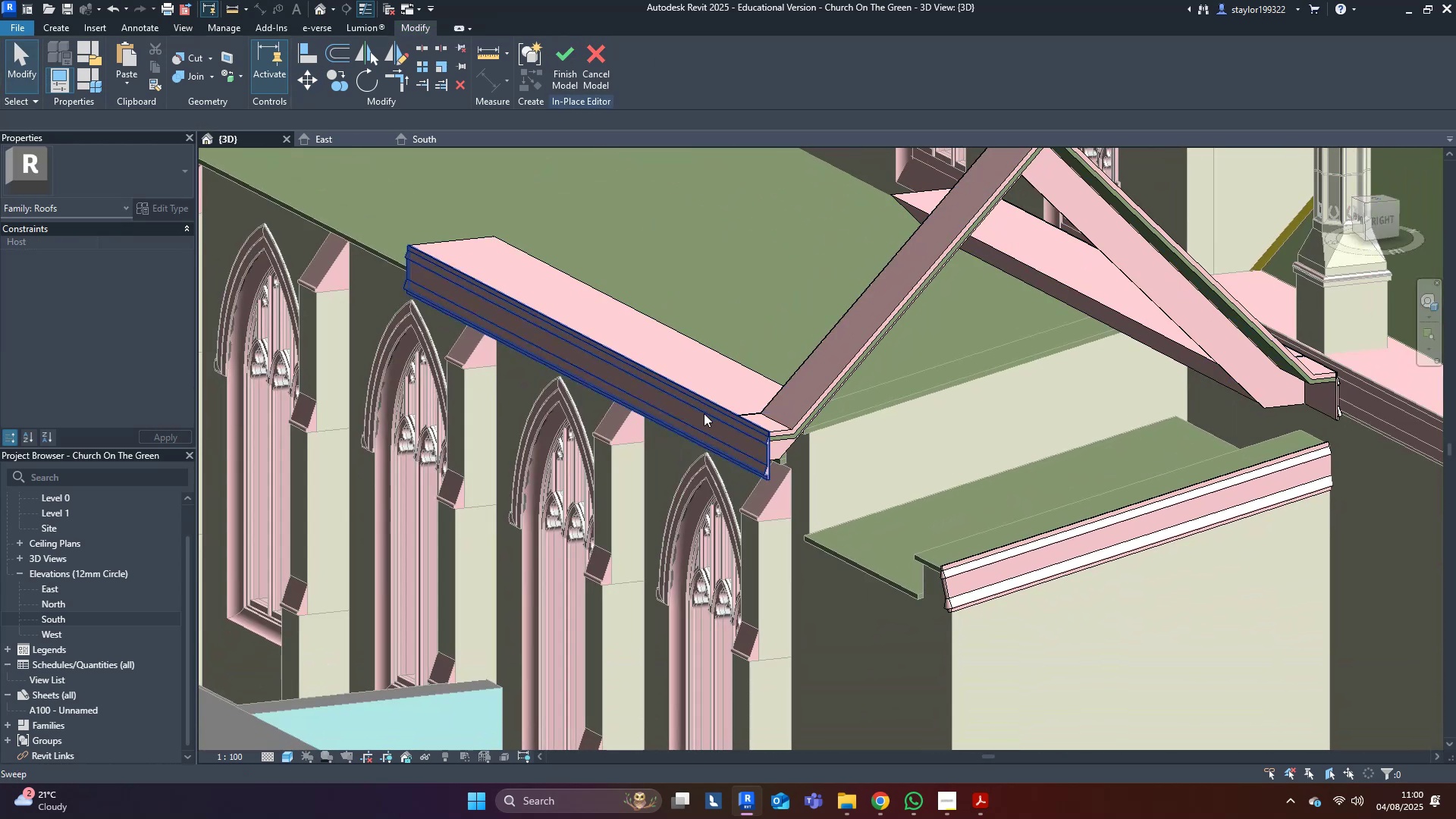 
left_click([703, 420])
 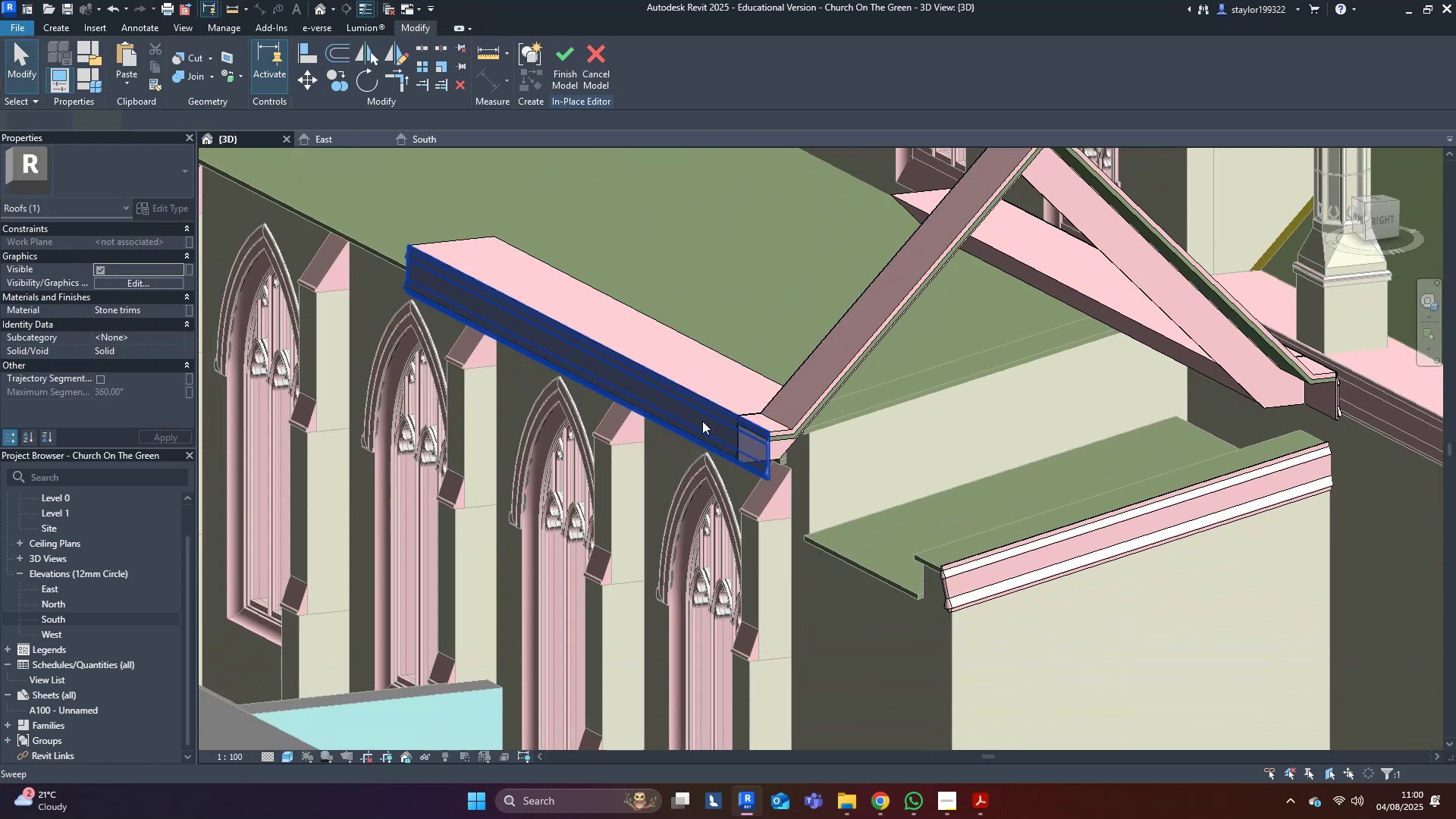 
key(Shift+ShiftLeft)
 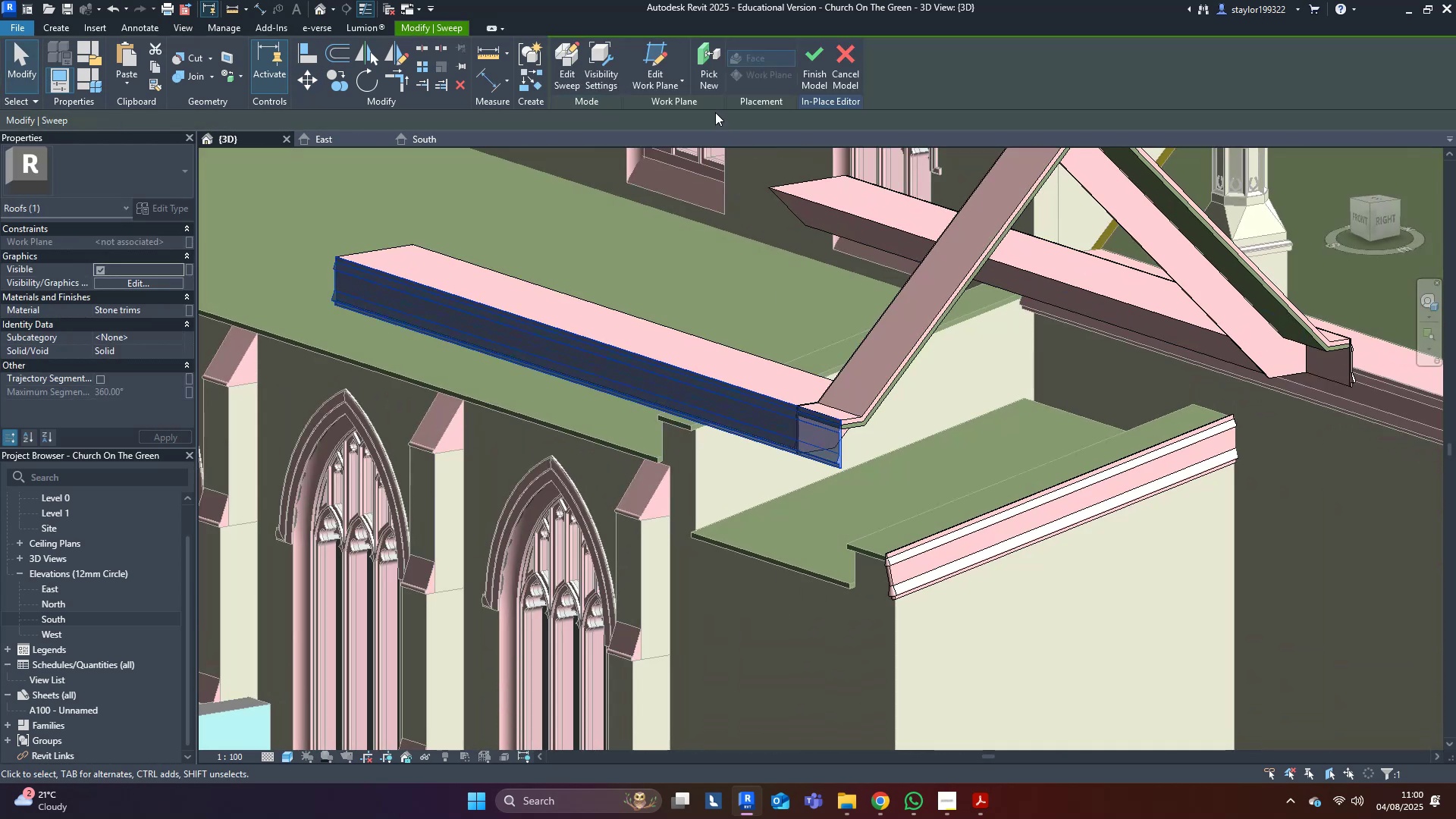 
left_click([714, 63])
 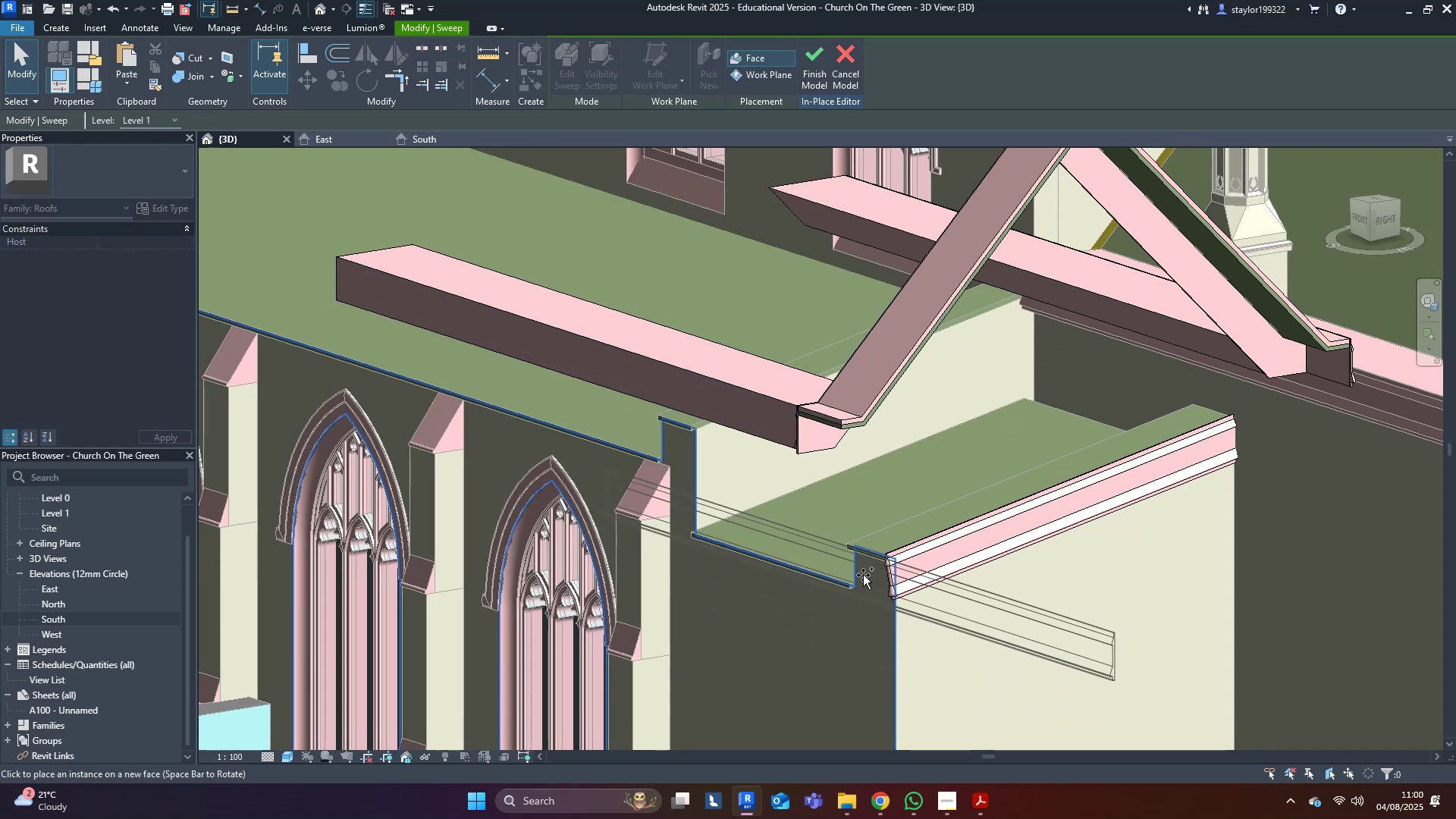 
left_click([866, 576])
 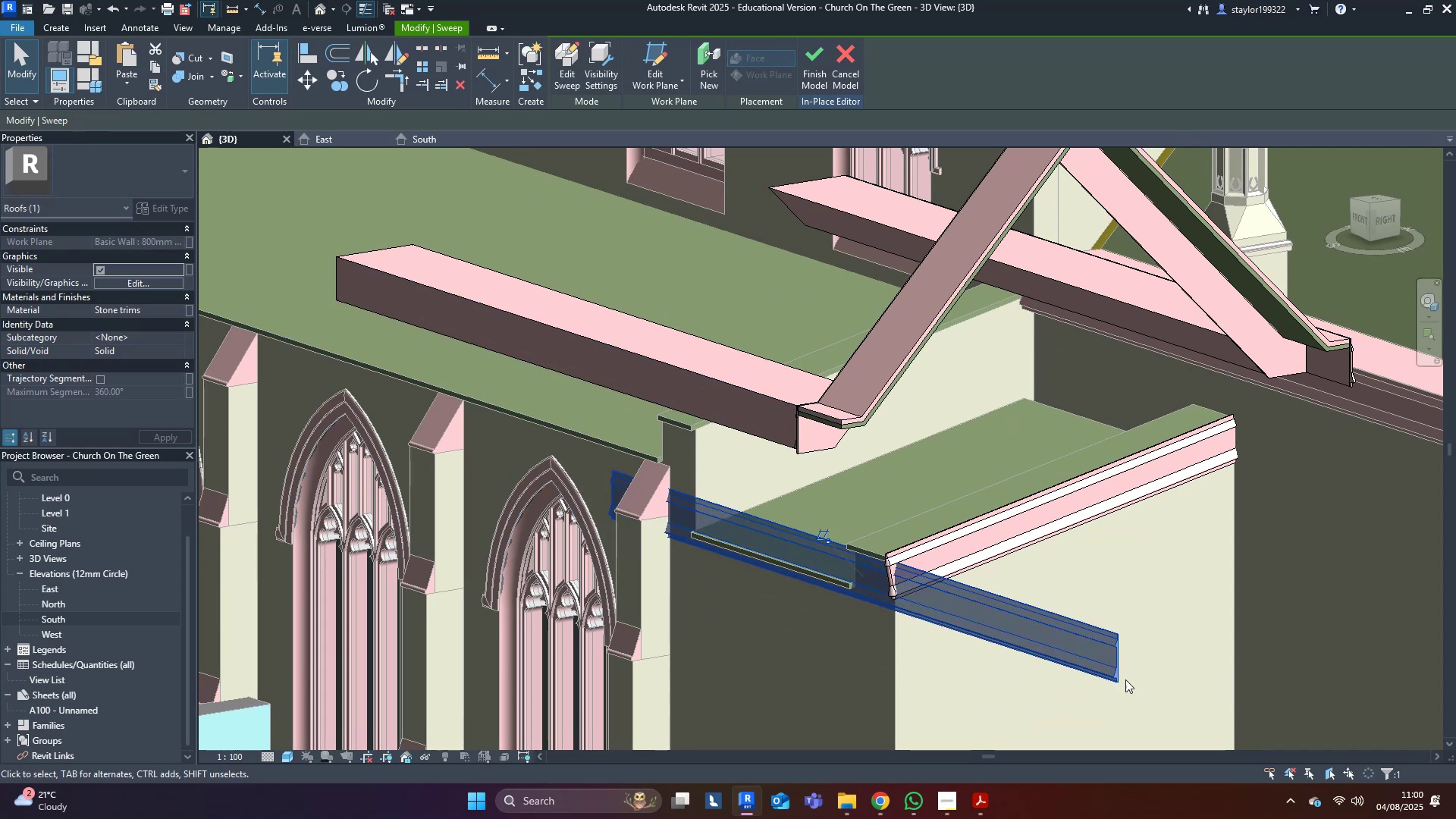 
hold_key(key=ShiftLeft, duration=0.61)
scroll: coordinate [977, 662], scroll_direction: down, amount: 6.0
 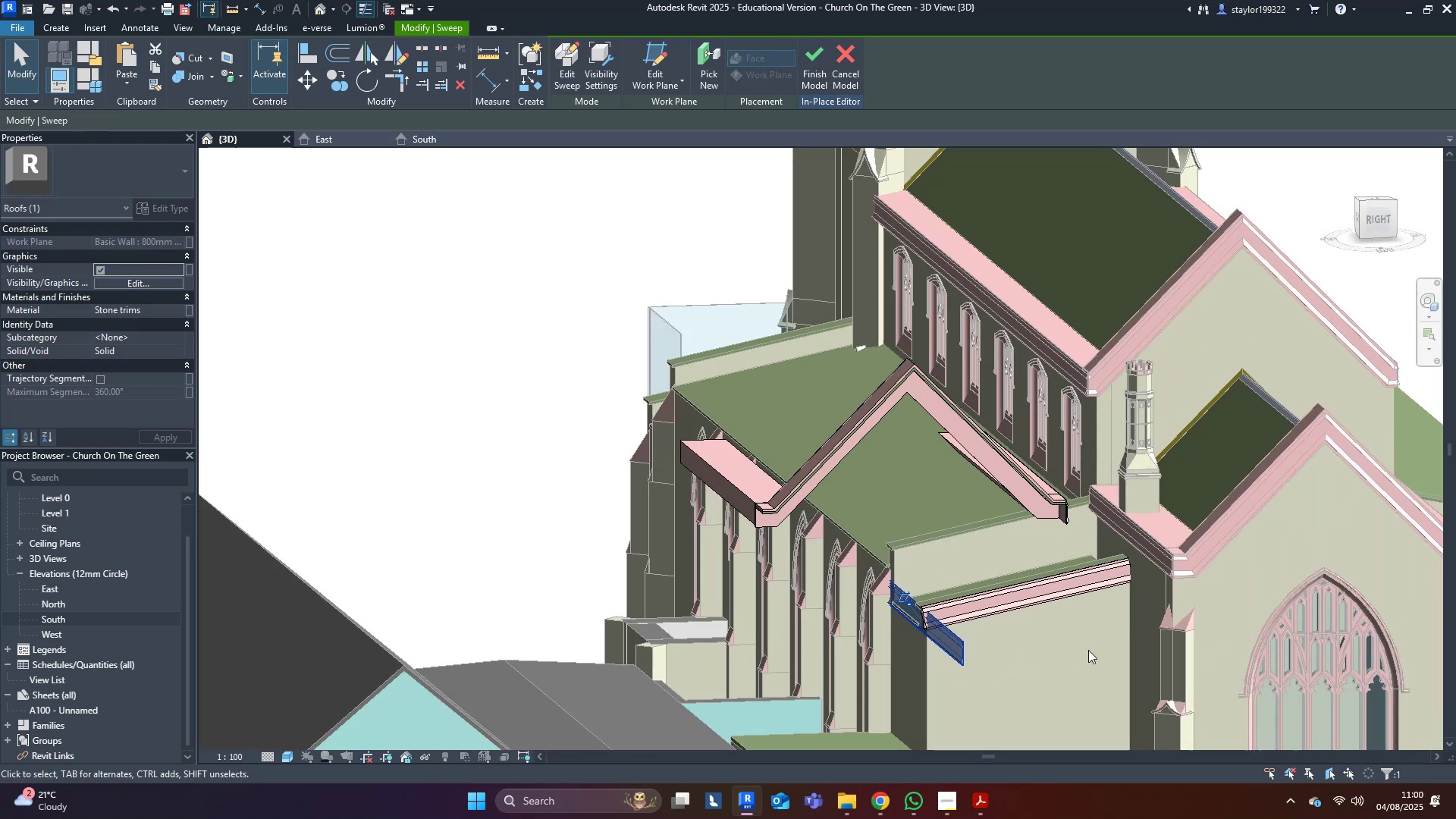 
key(Shift+ShiftLeft)
 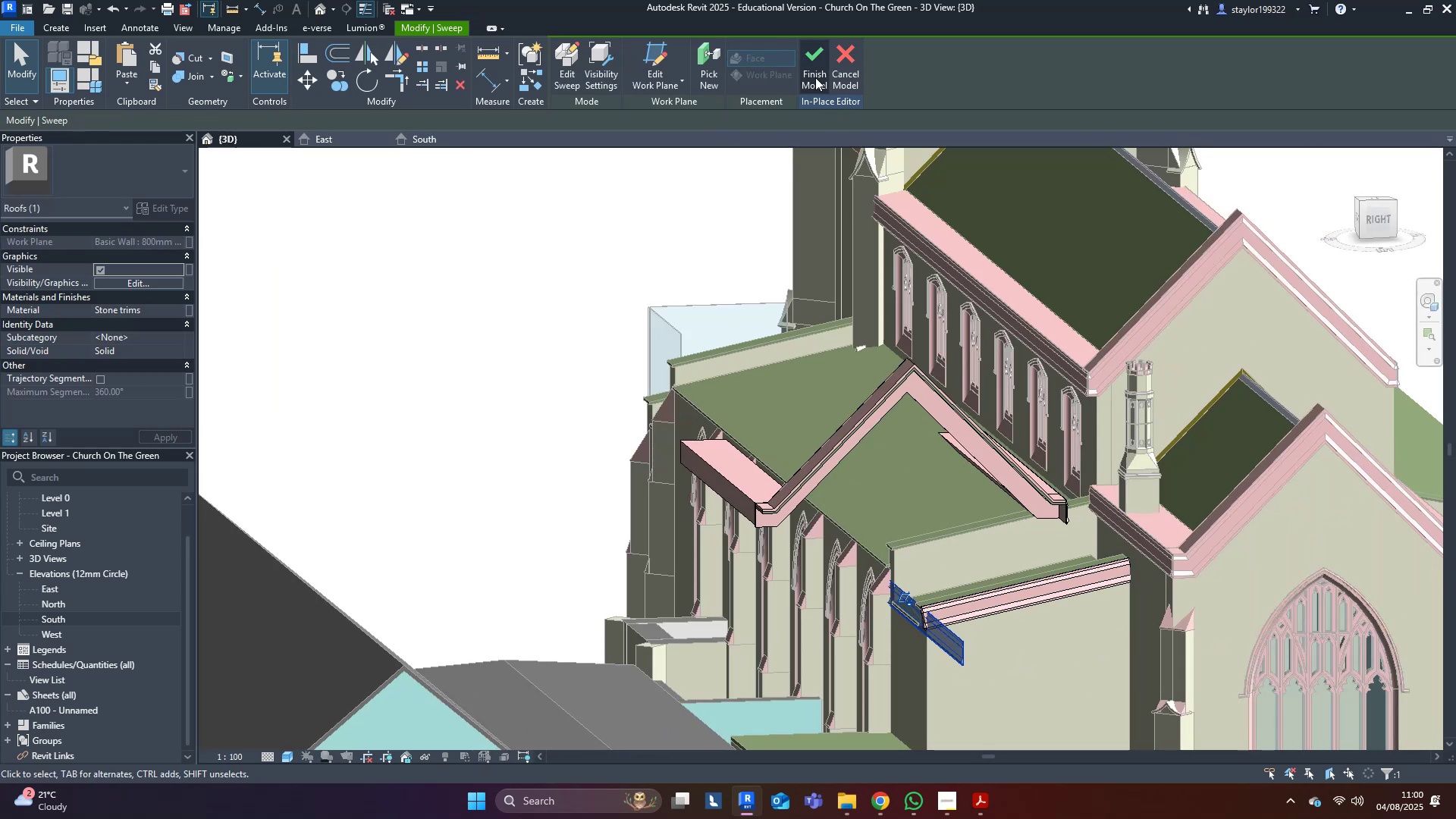 
left_click([814, 76])
 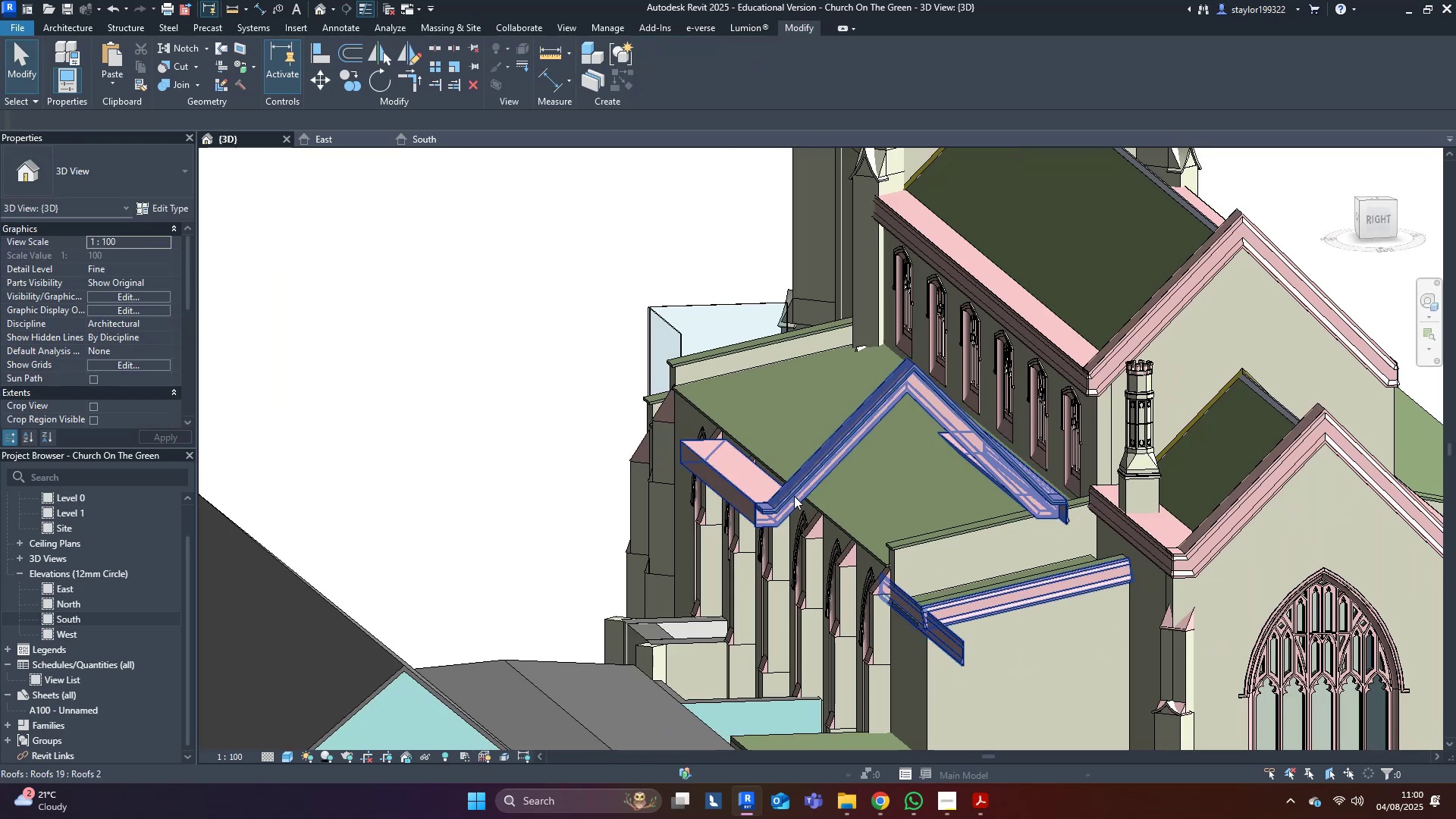 
hold_key(key=ShiftLeft, duration=0.36)
 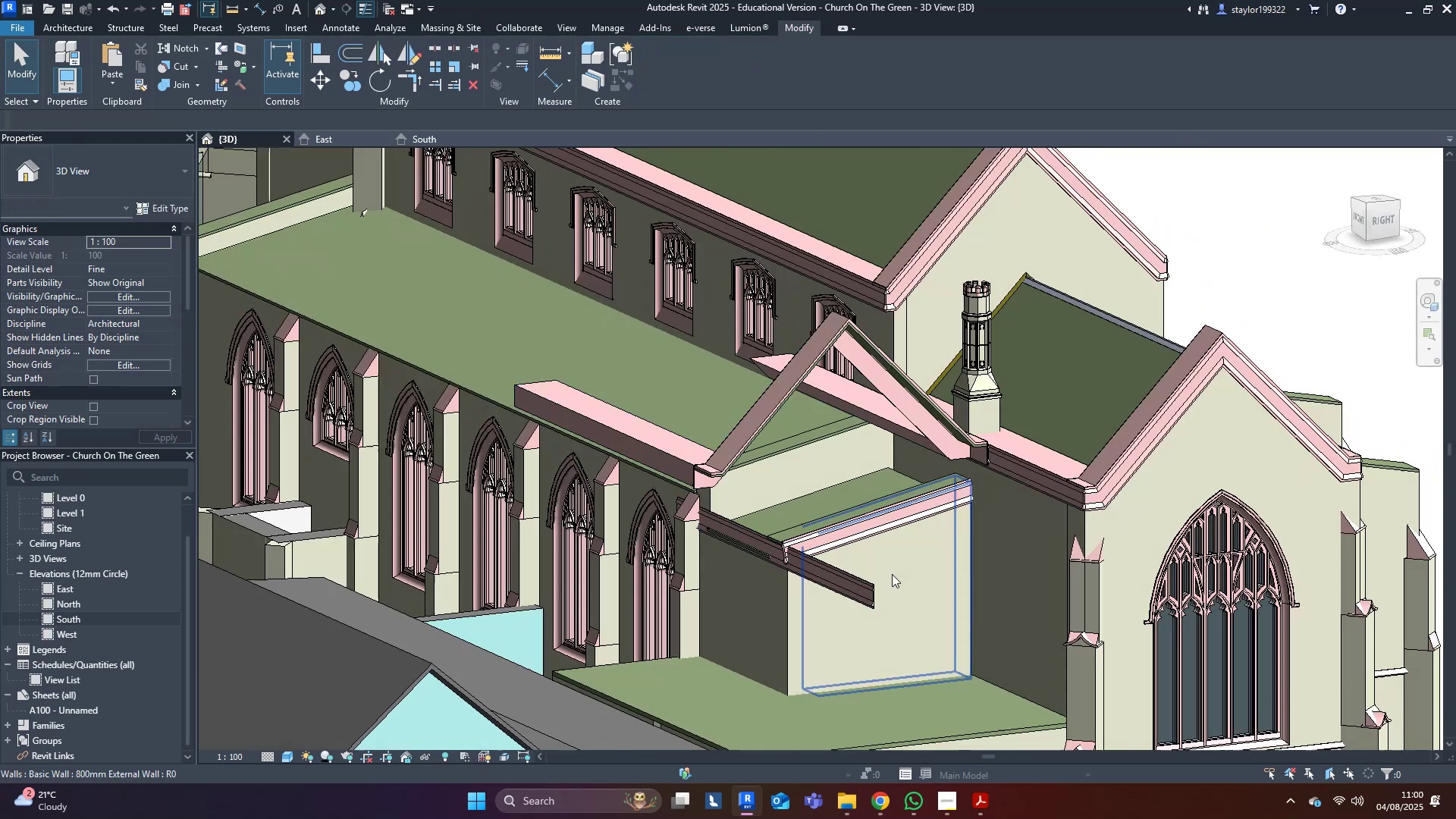 
key(Control+S)
 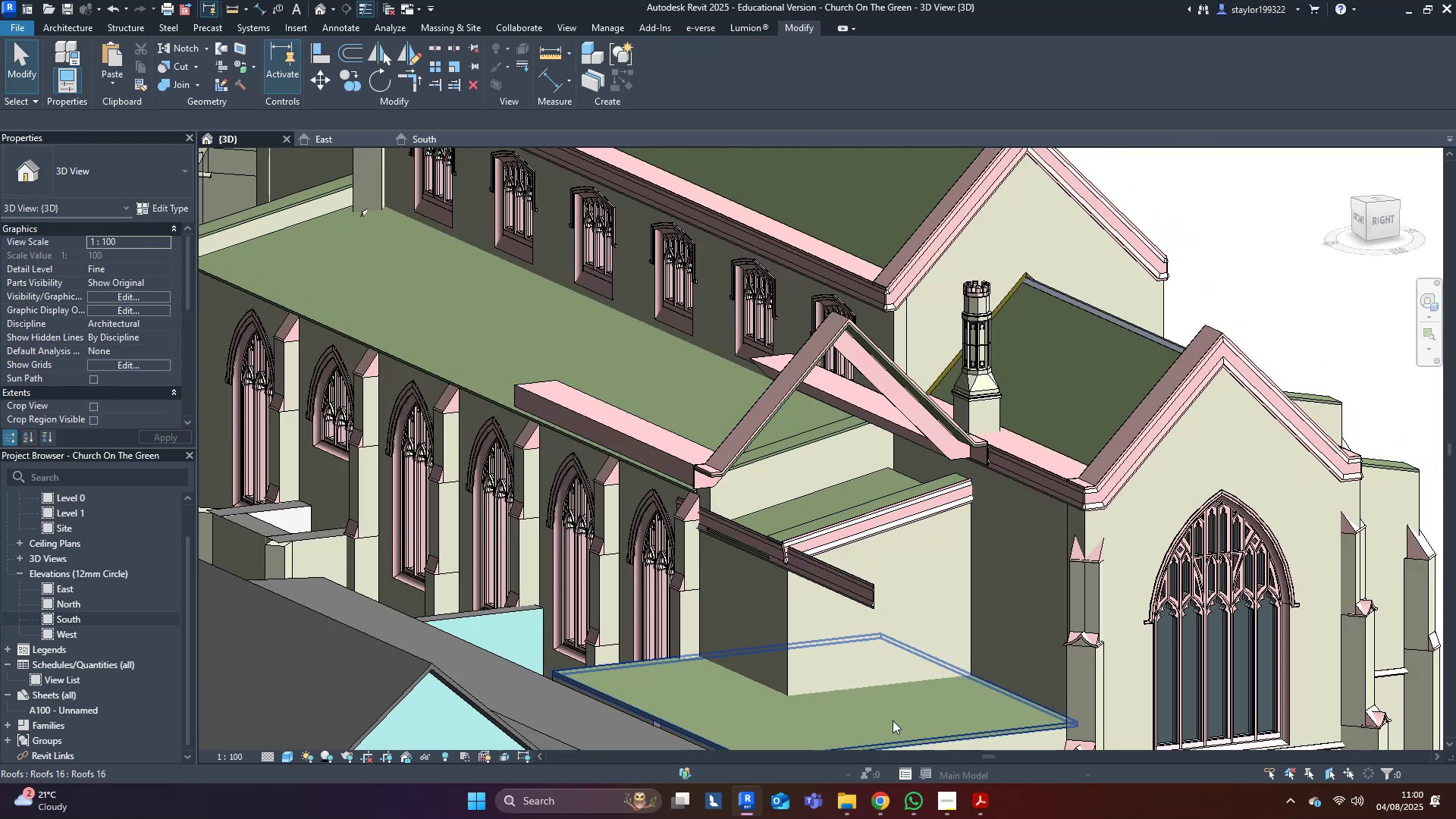 
left_click([893, 809])
 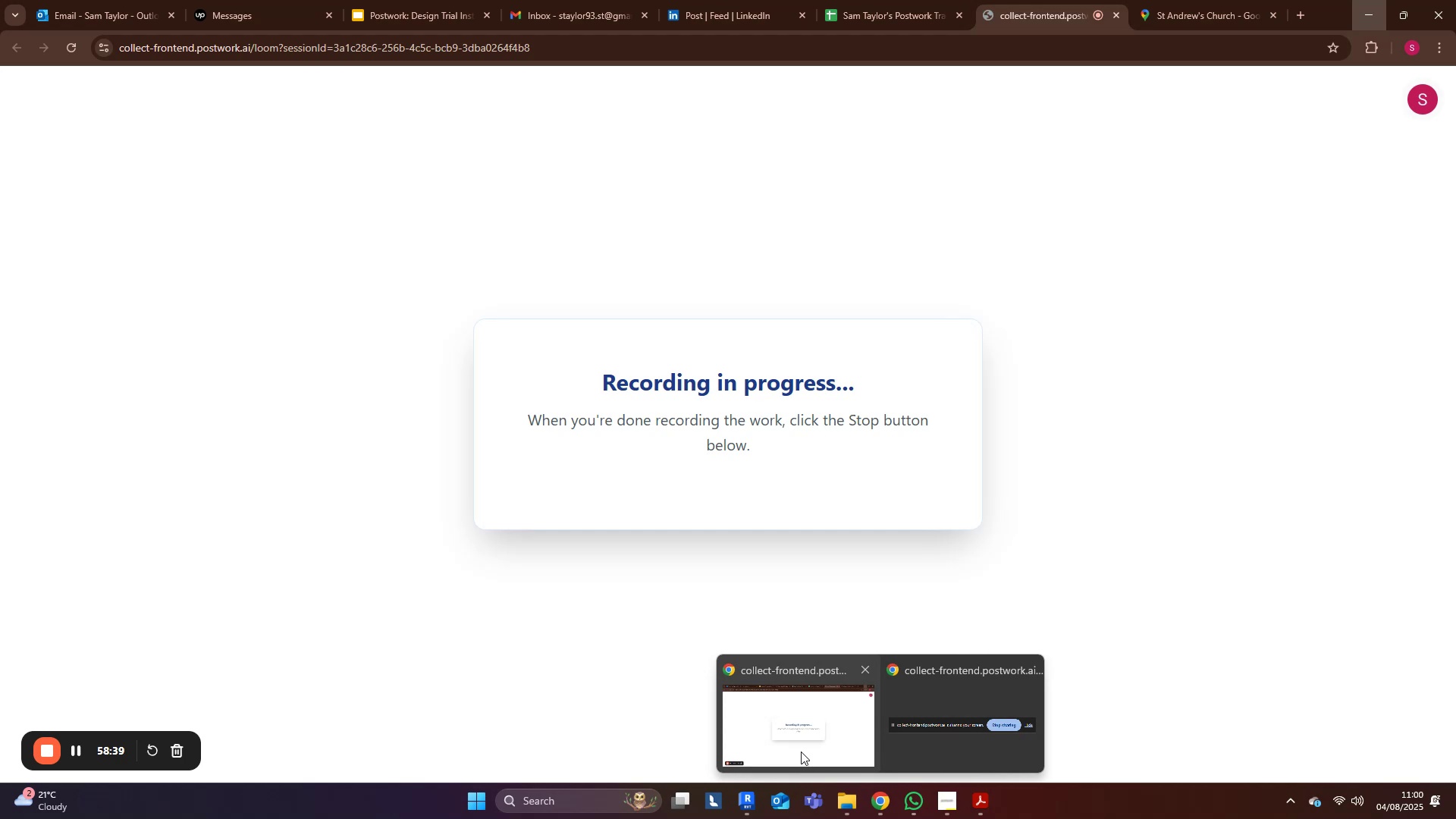 